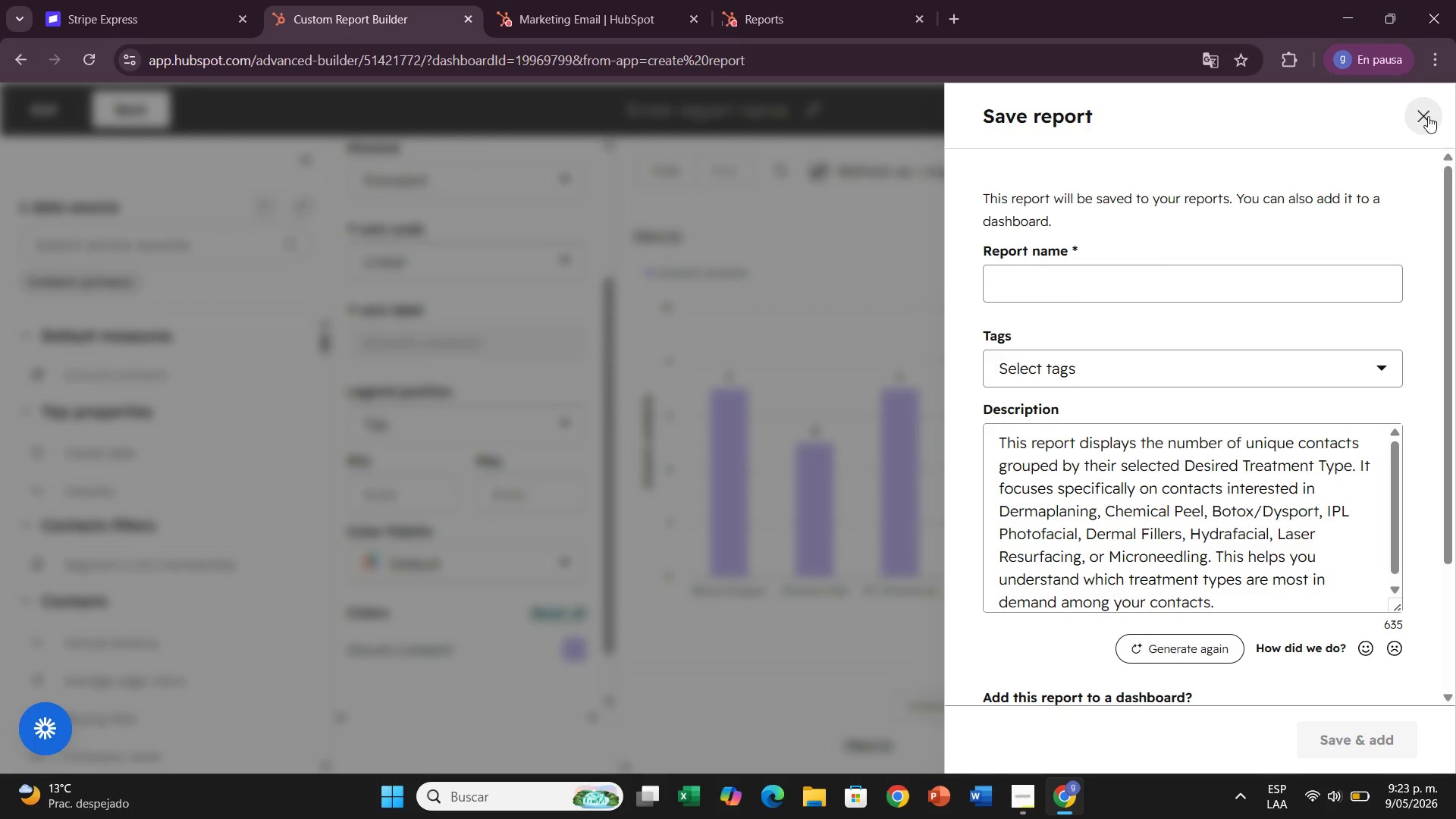 
left_click_drag(start_coordinate=[1144, 263], to_coordinate=[1146, 267])
 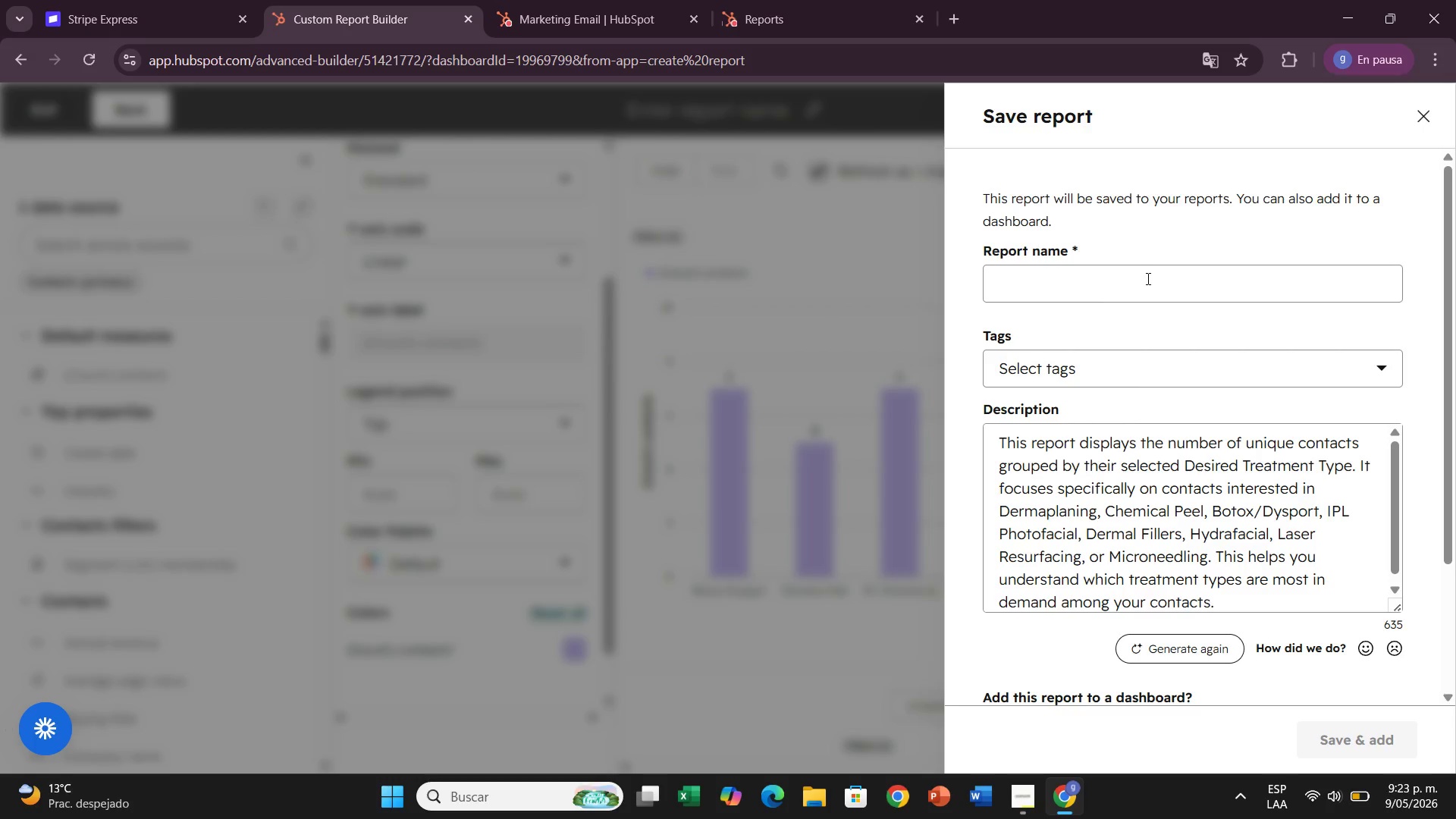 
left_click([1147, 278])
 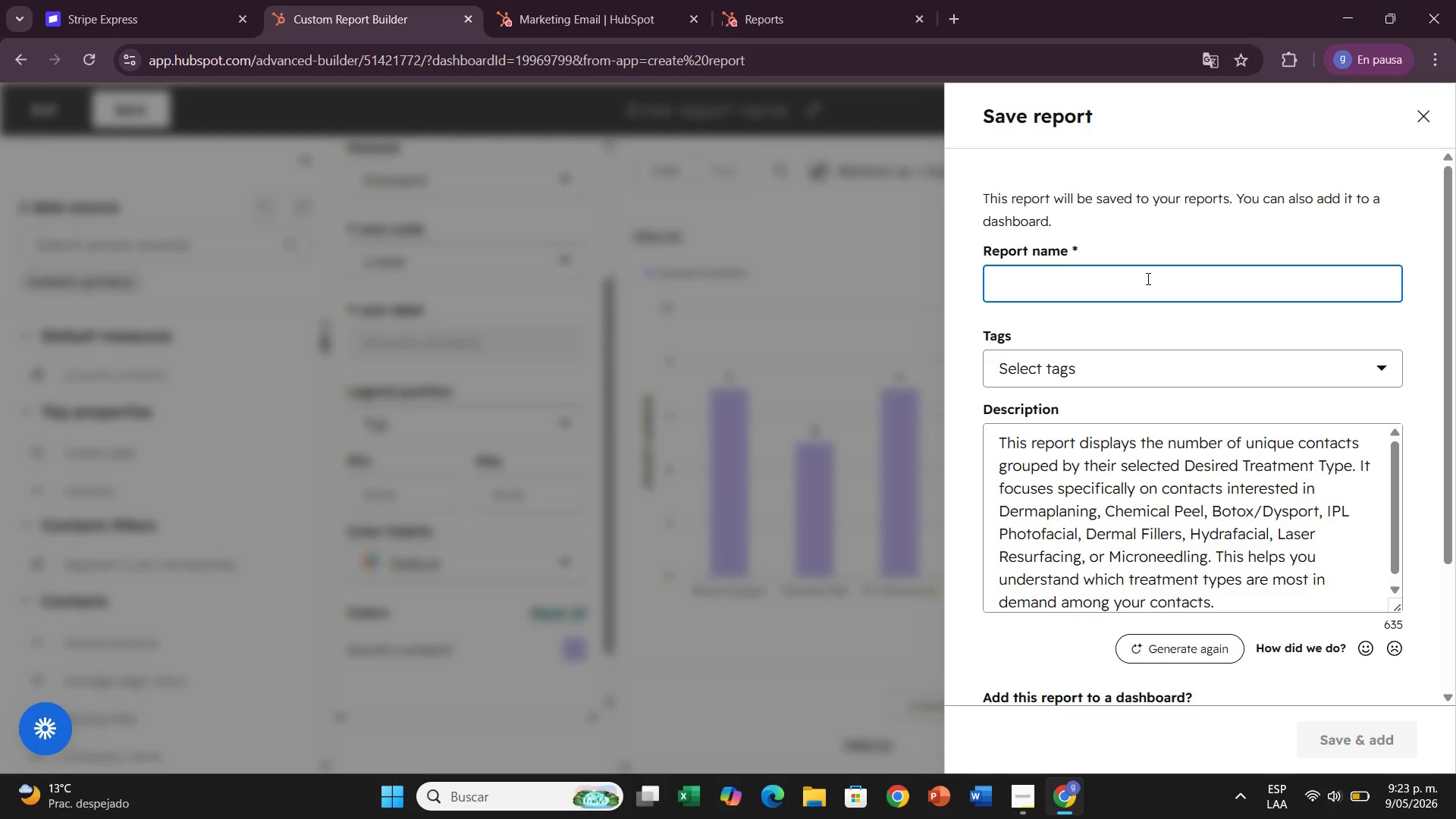 
type(Contacts by Desired Treta)
key(Backspace)
key(Backspace)
type(atment Type)
 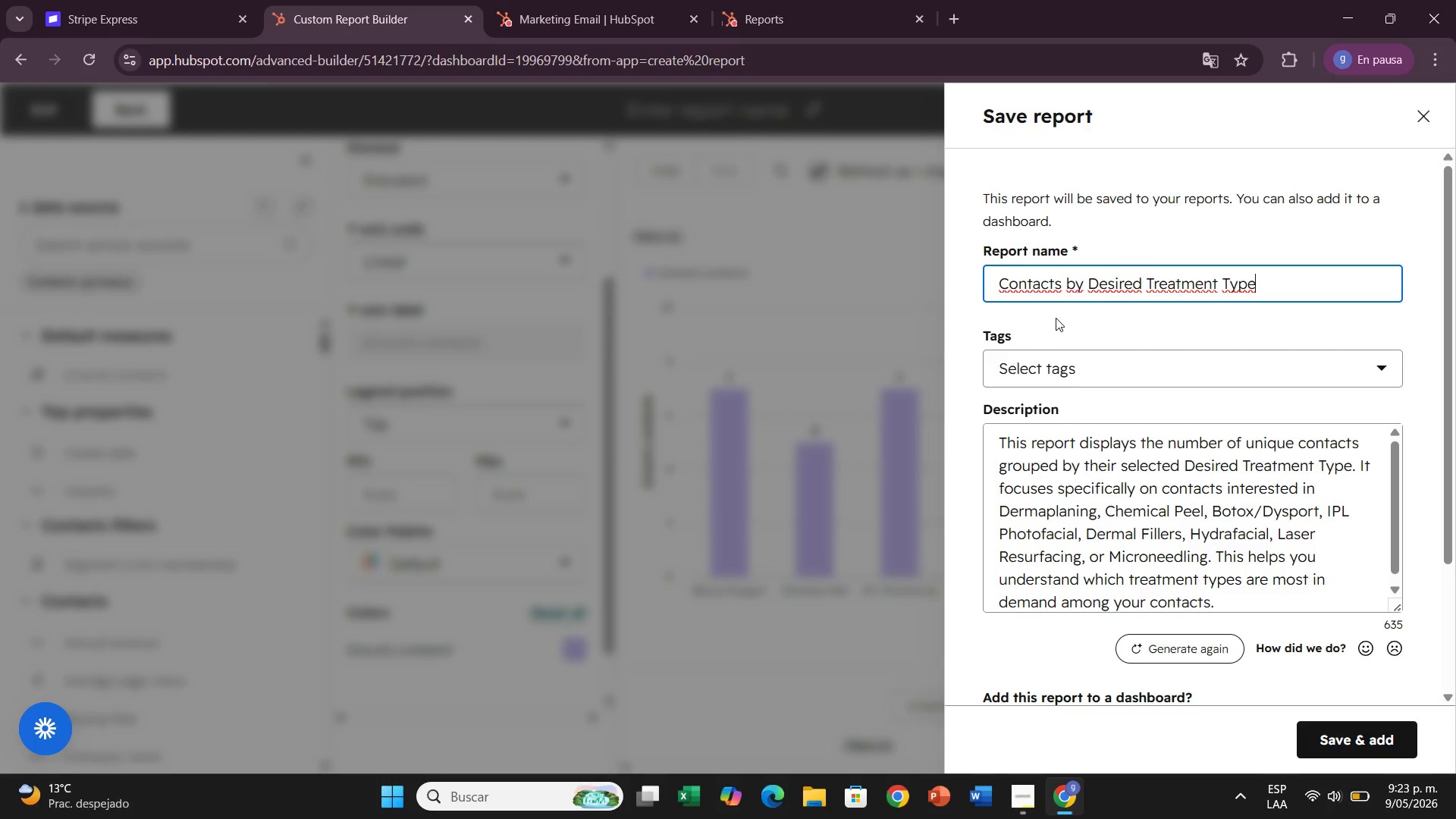 
wait(5.62)
 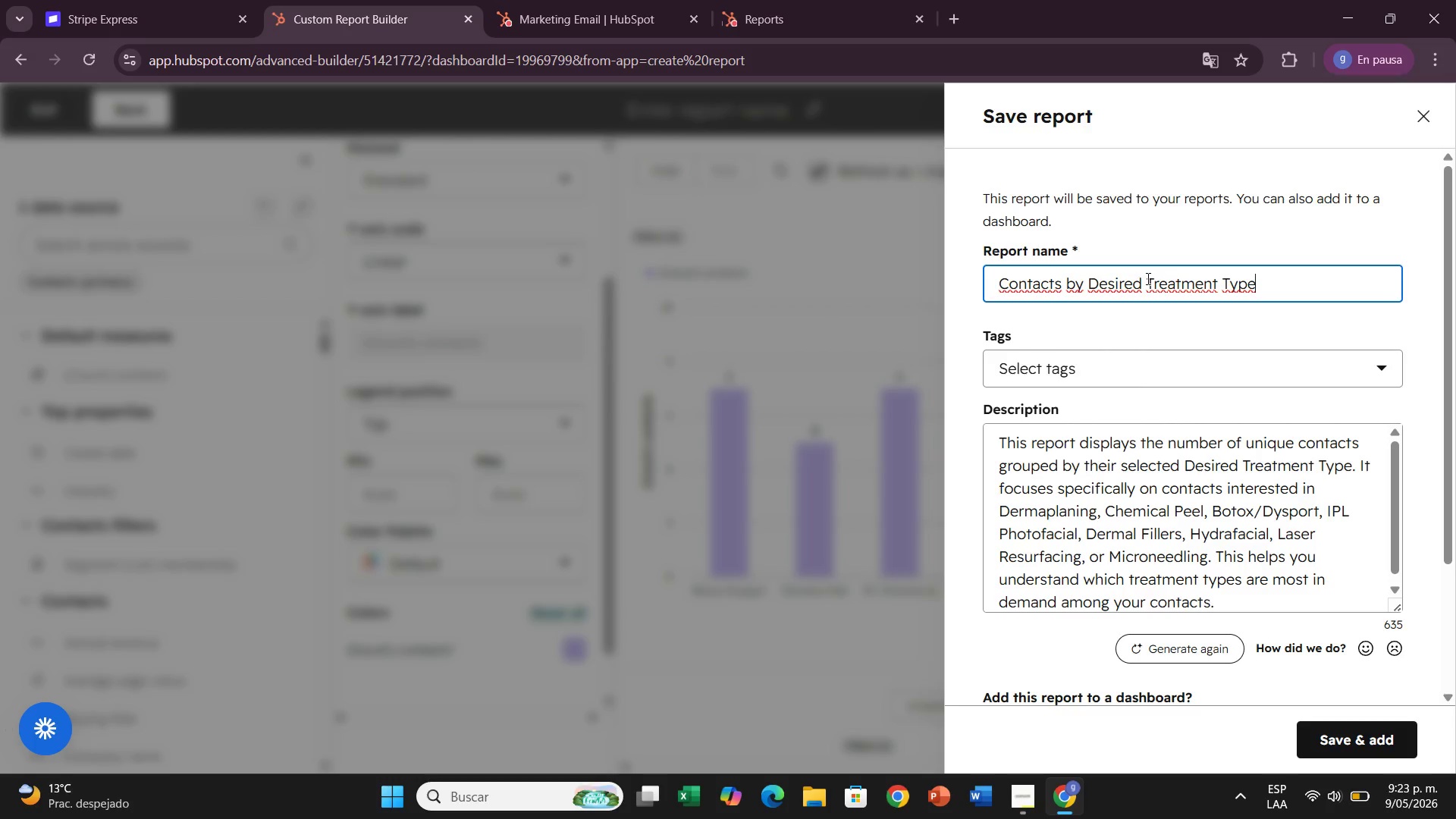 
left_click([1358, 739])
 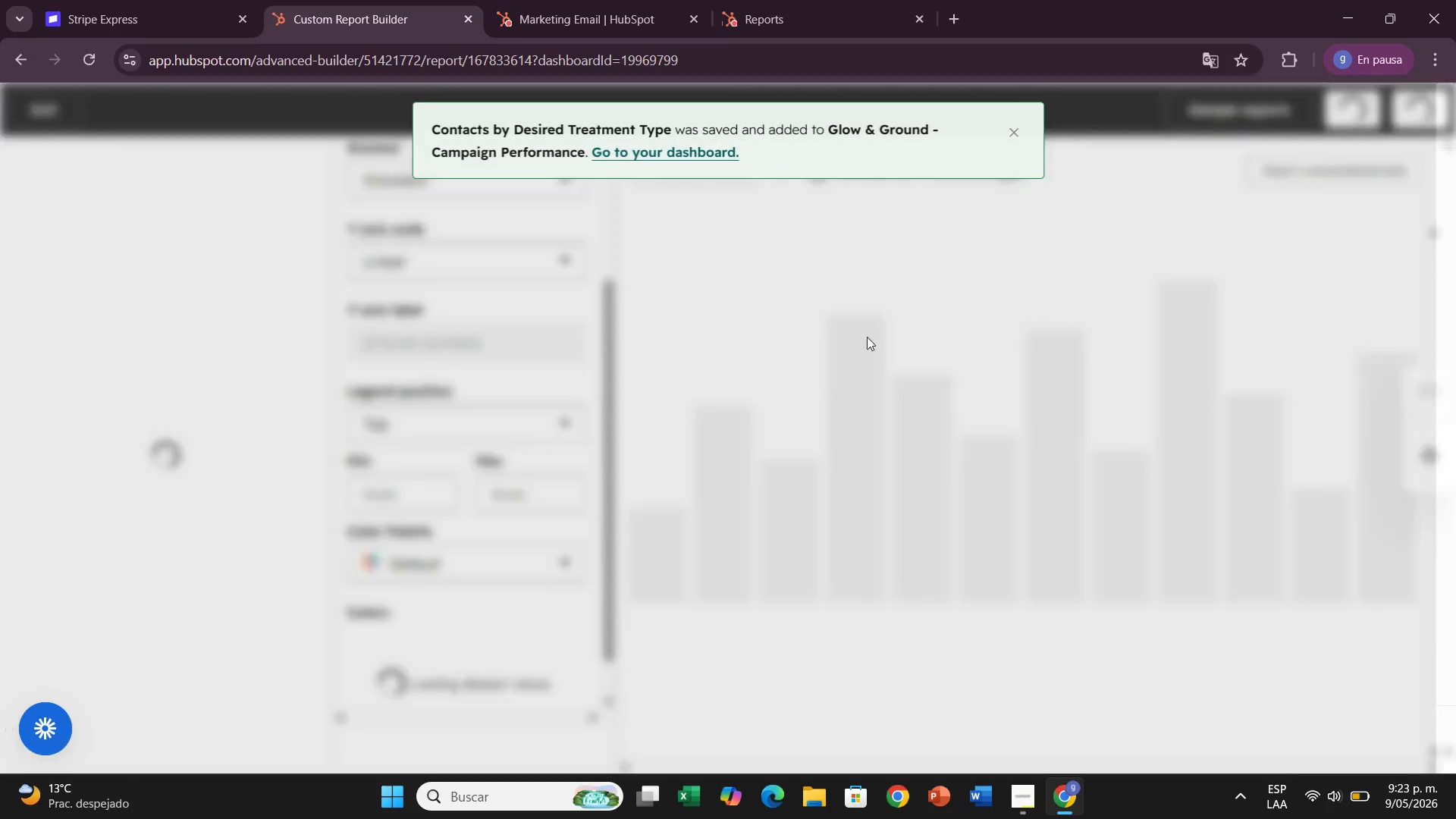 
left_click([672, 152])
 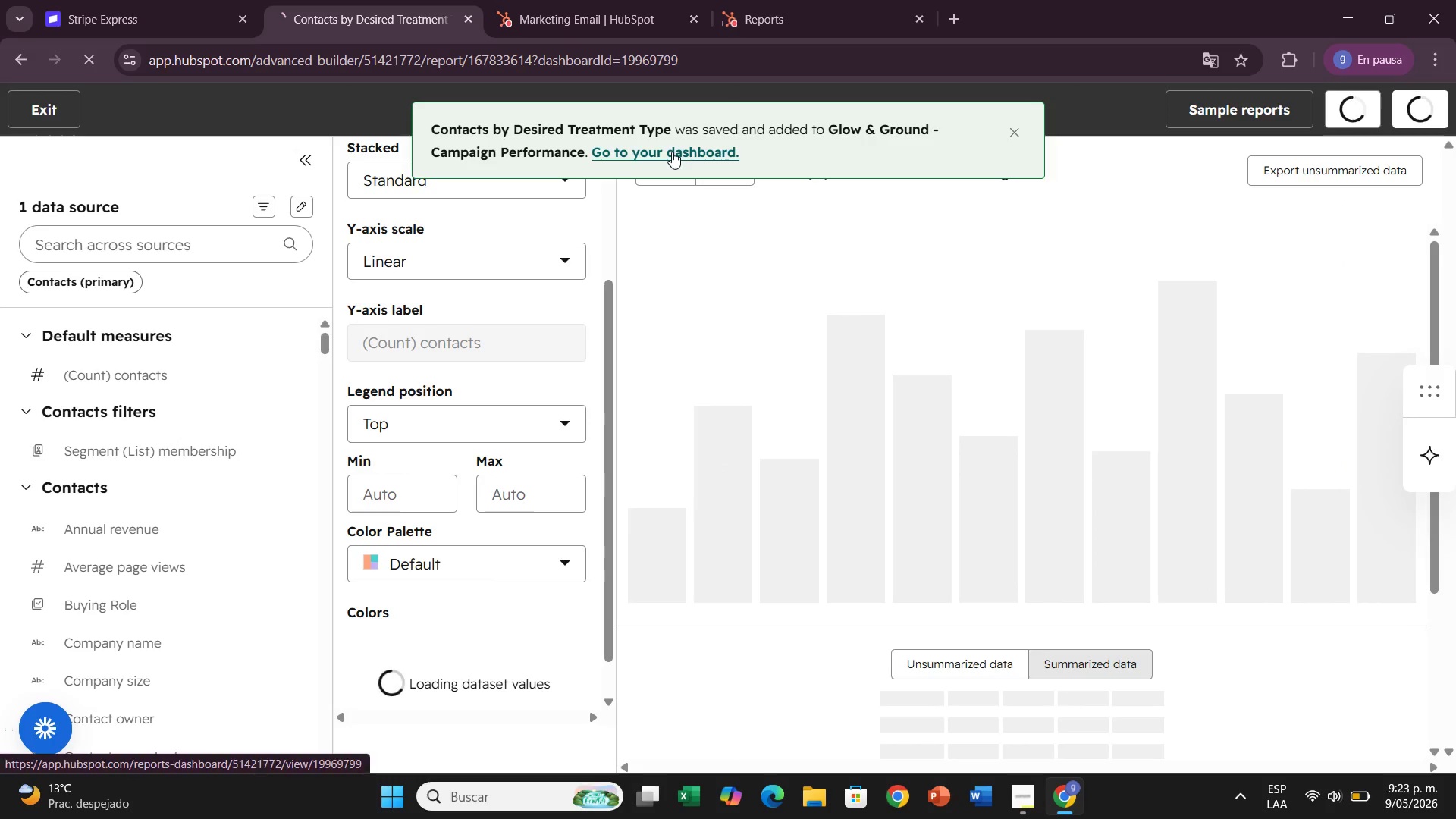 
left_click([672, 152])
 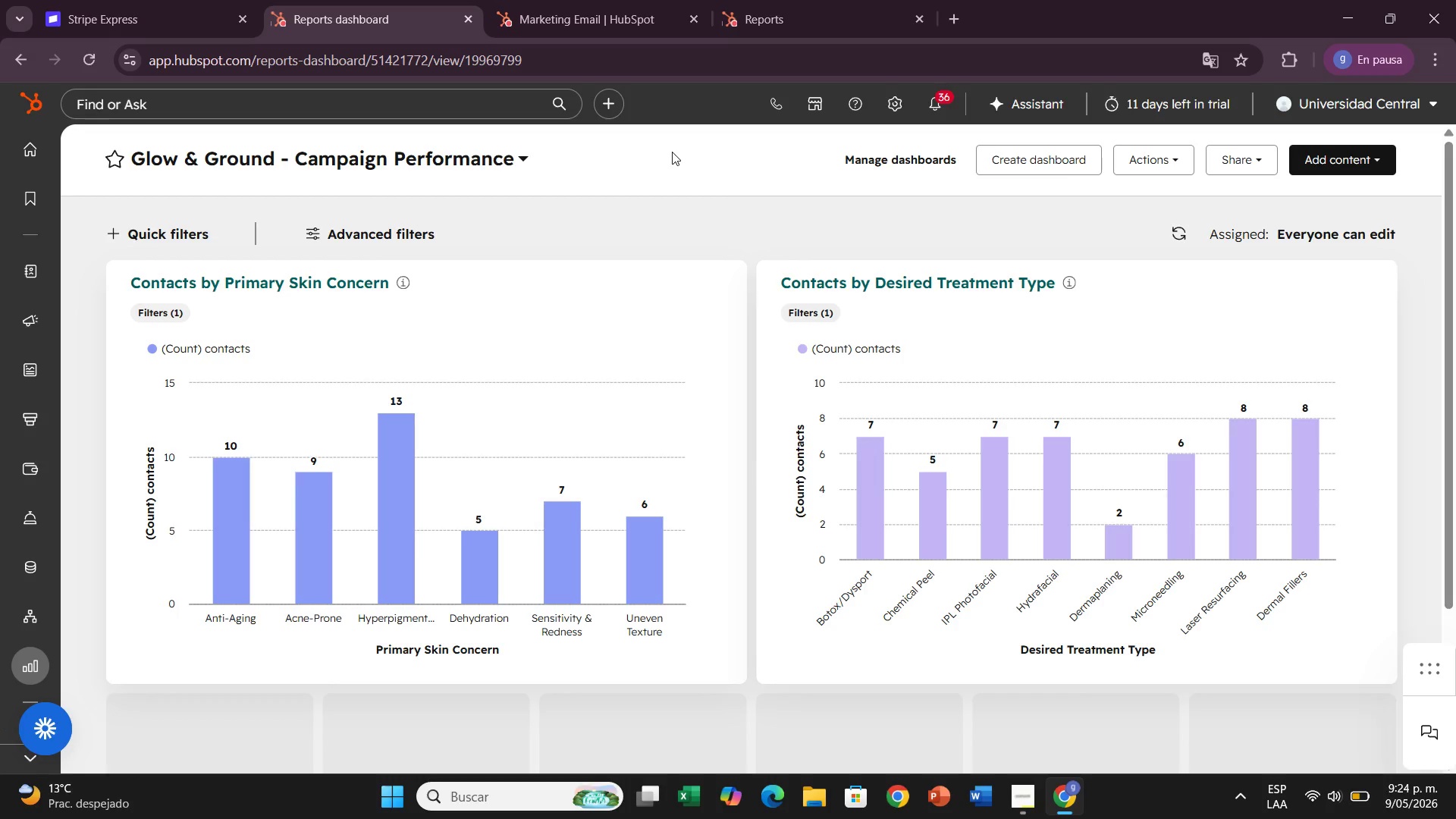 
wait(87.48)
 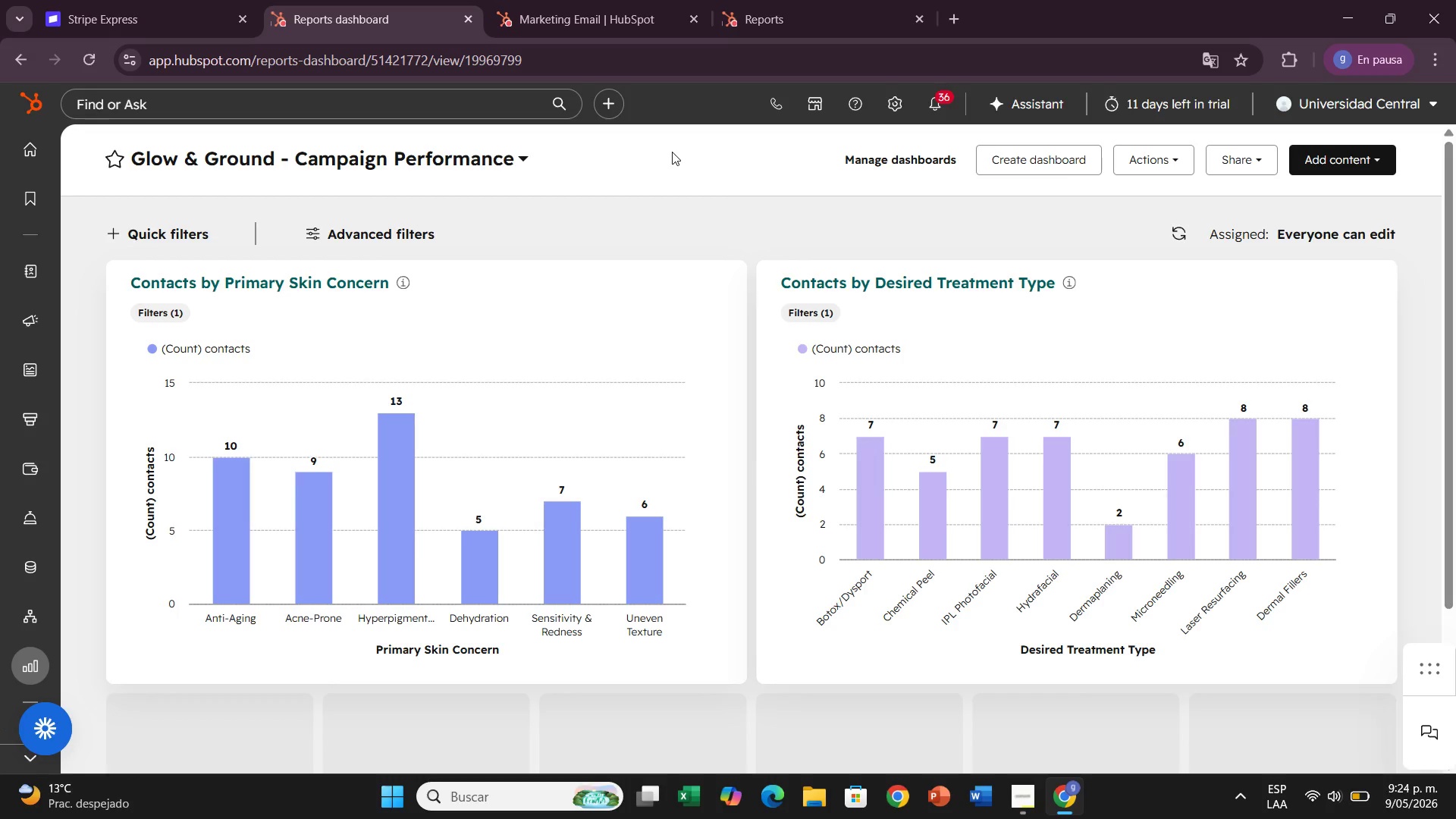 
left_click([572, 487])
 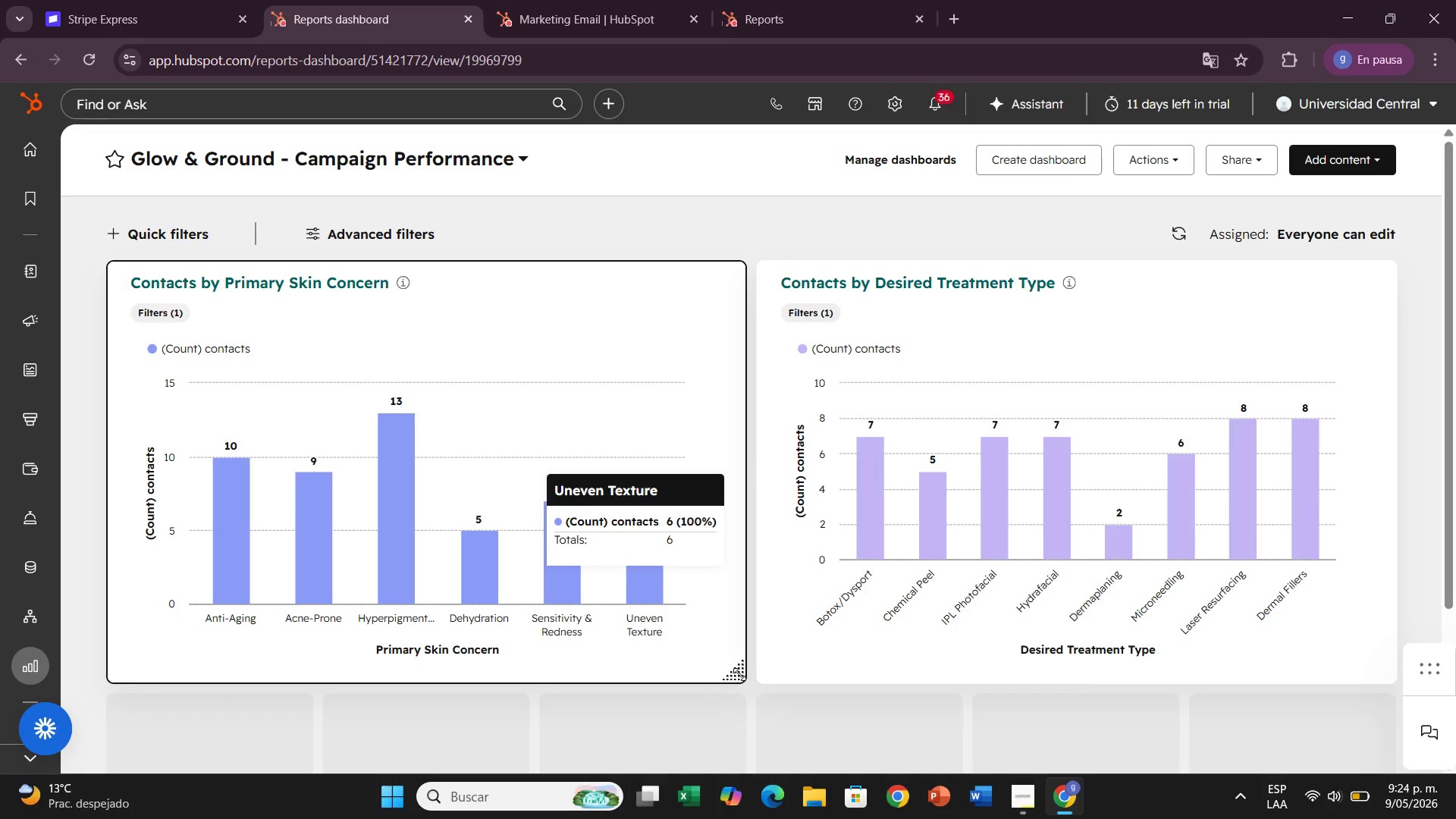 
left_click_drag(start_coordinate=[739, 673], to_coordinate=[534, 479])
 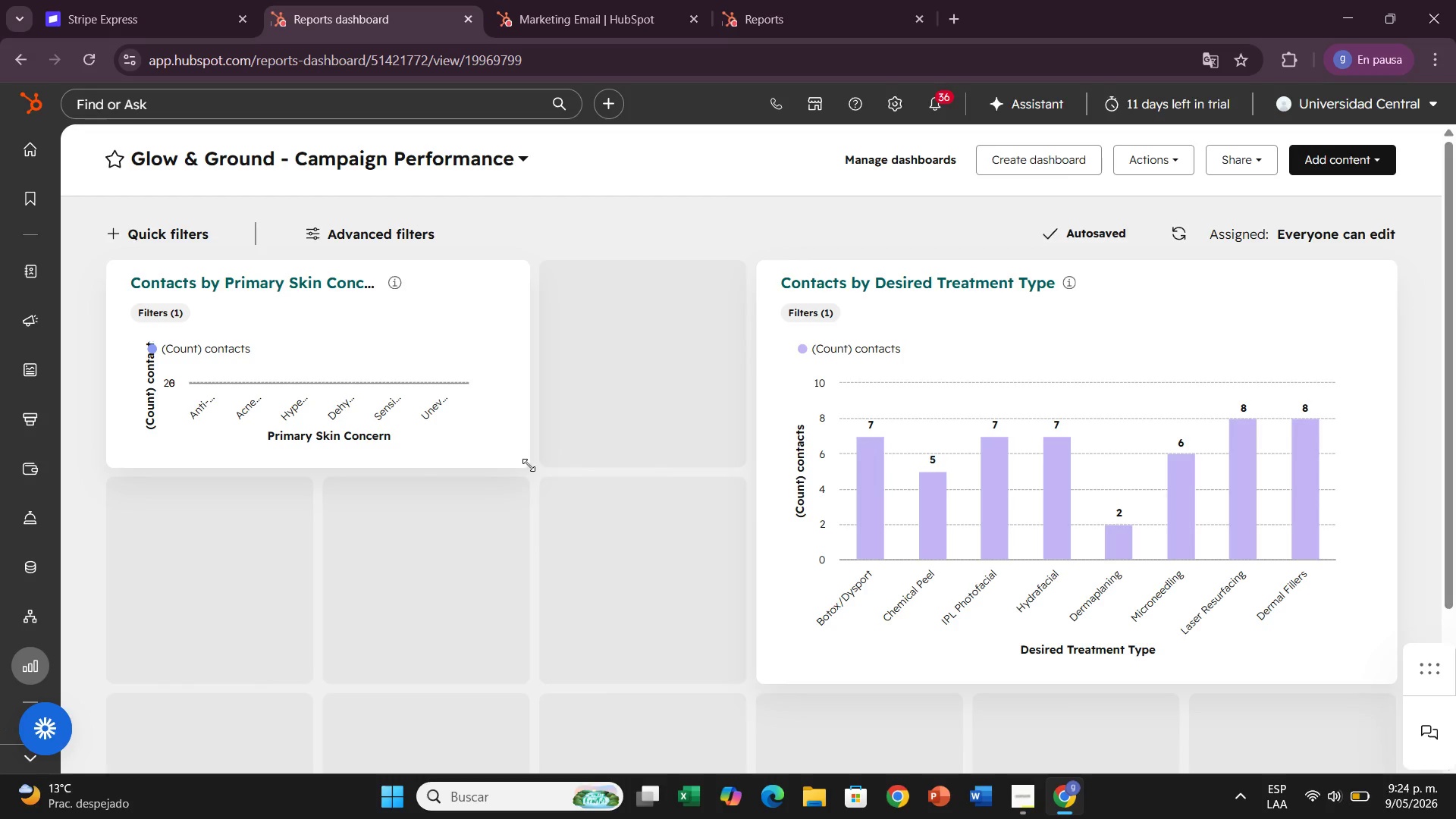 
left_click_drag(start_coordinate=[529, 461], to_coordinate=[519, 653])
 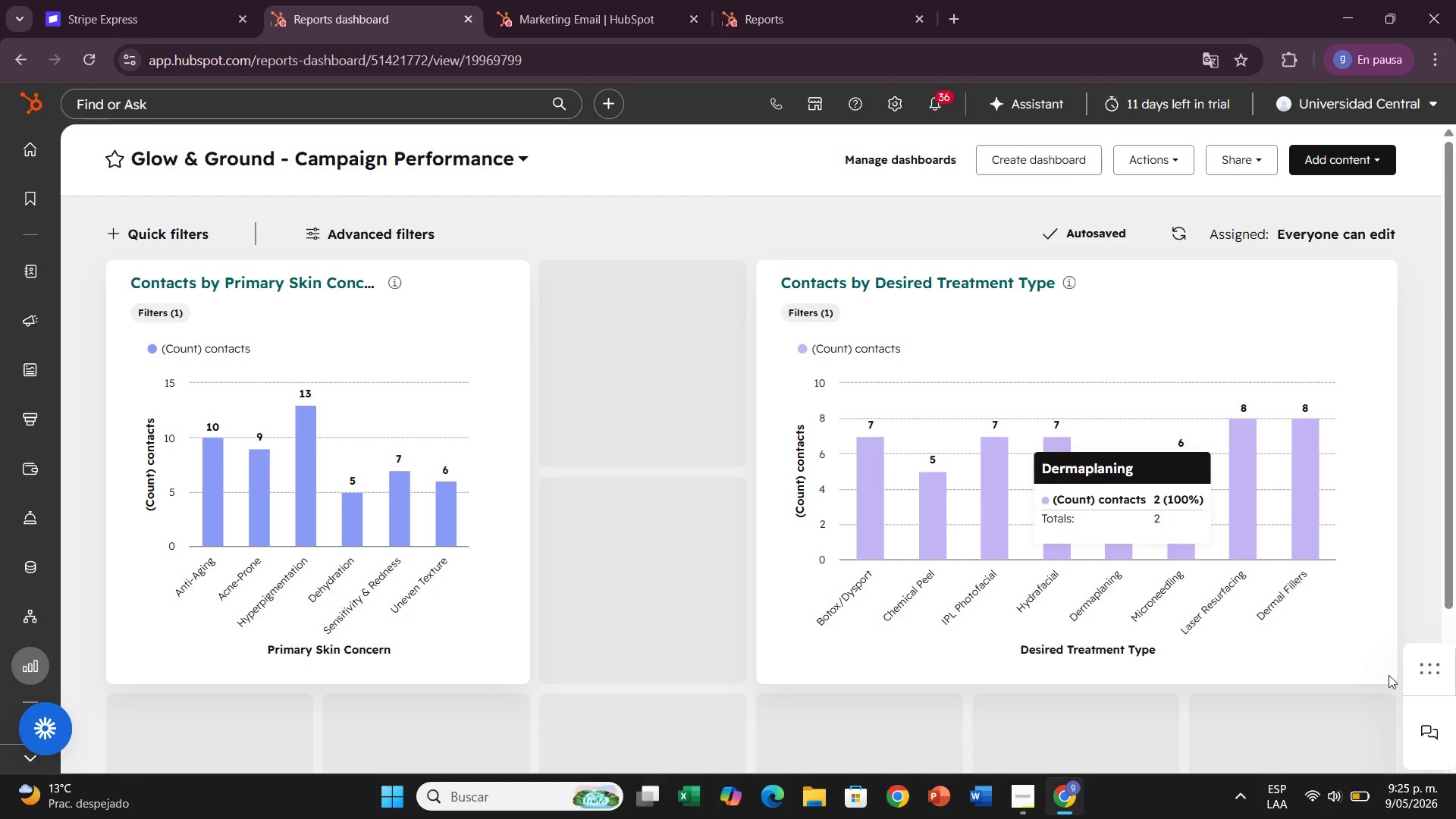 
left_click_drag(start_coordinate=[1387, 675], to_coordinate=[1122, 667])
 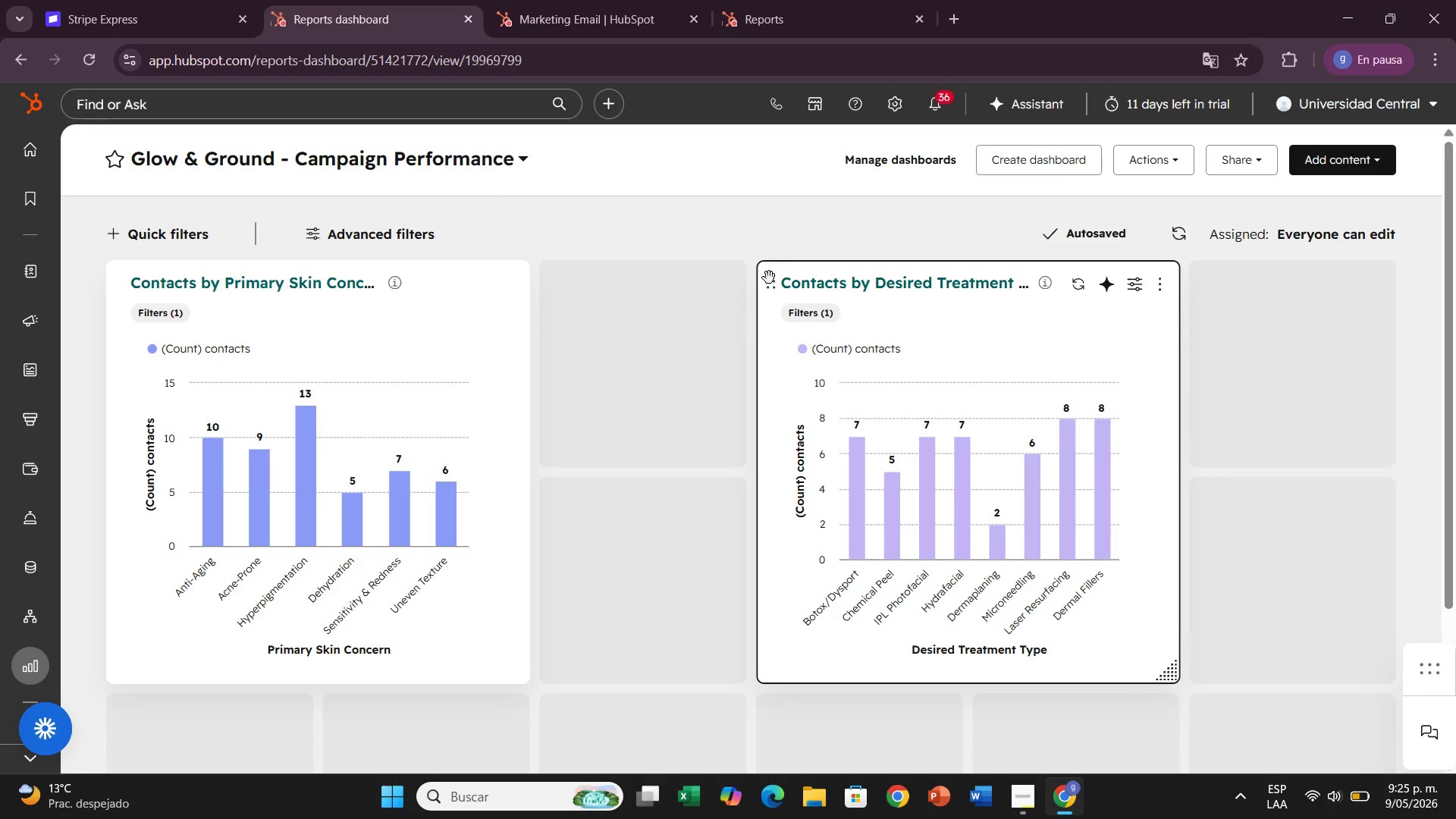 
left_click_drag(start_coordinate=[765, 281], to_coordinate=[551, 271])
 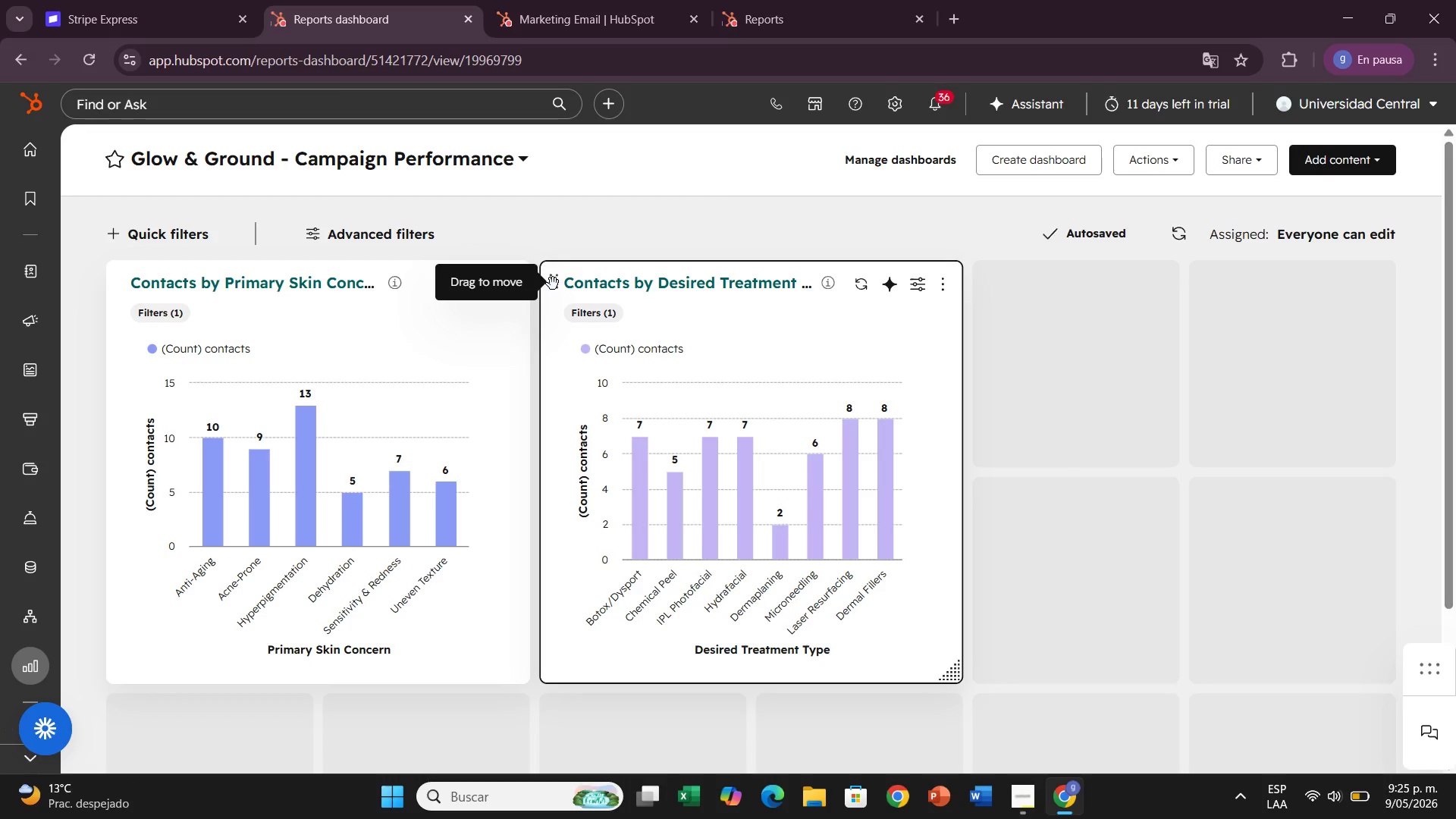 
wait(24.17)
 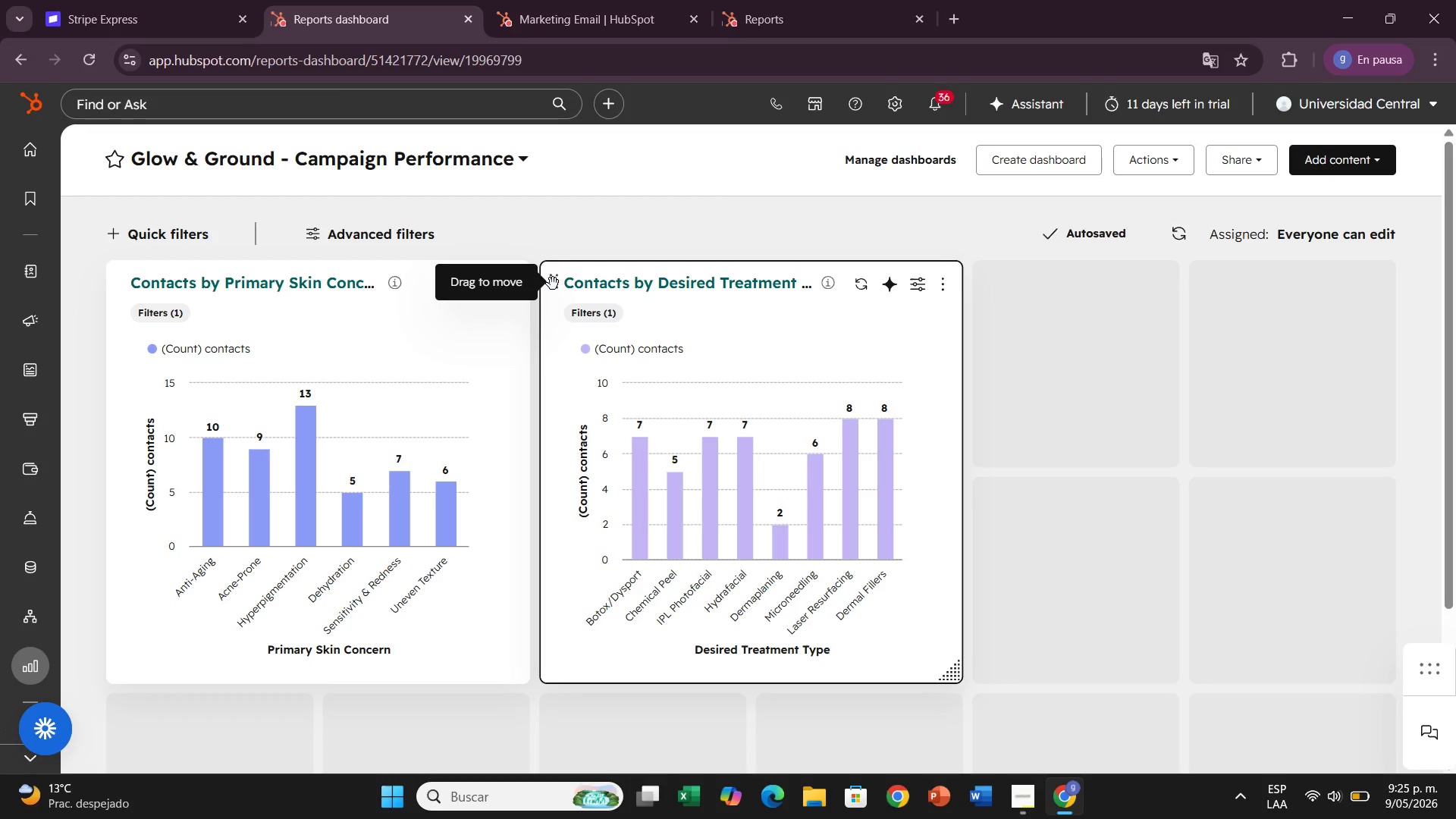 
left_click([1363, 162])
 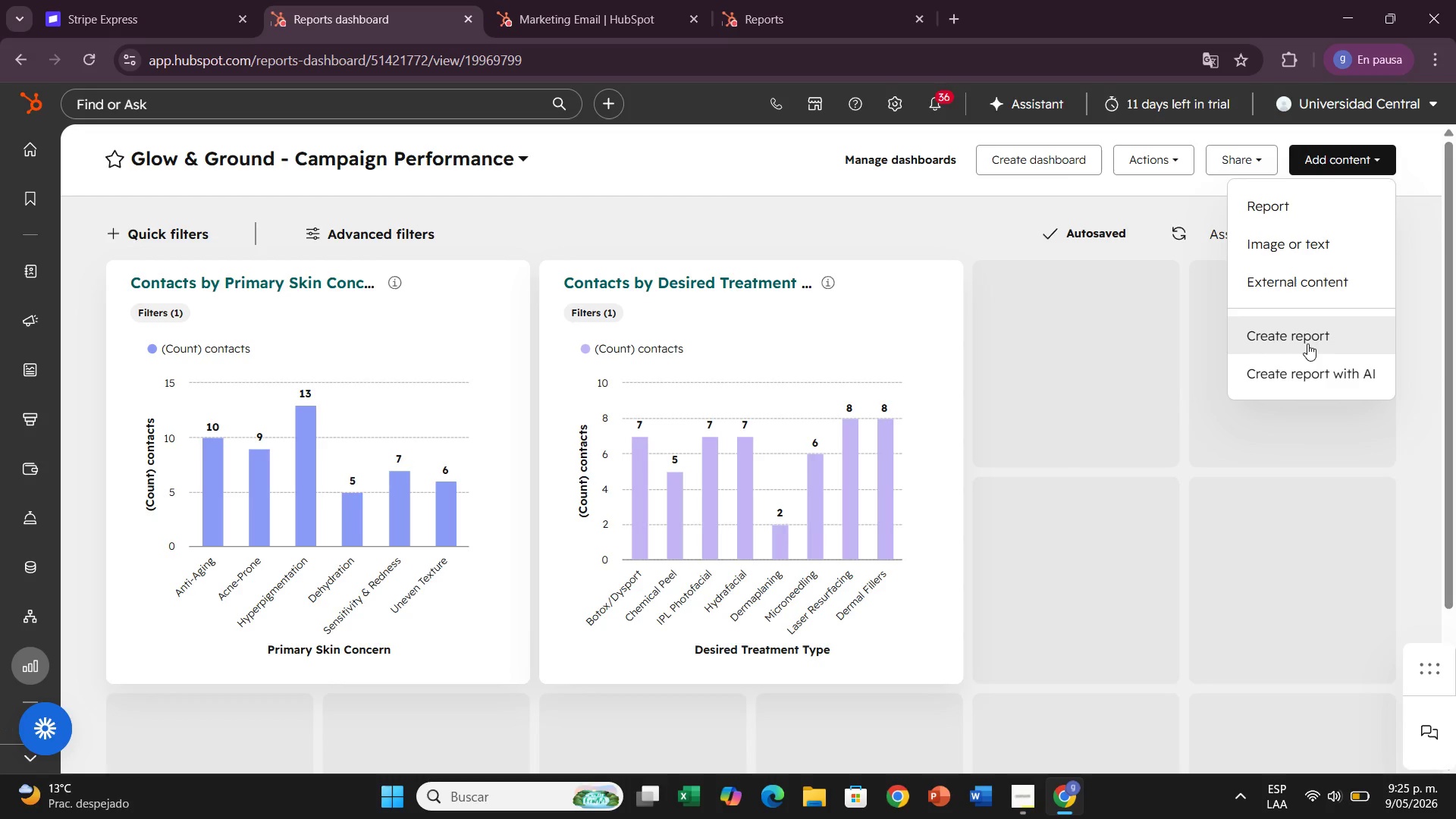 
left_click([1307, 344])
 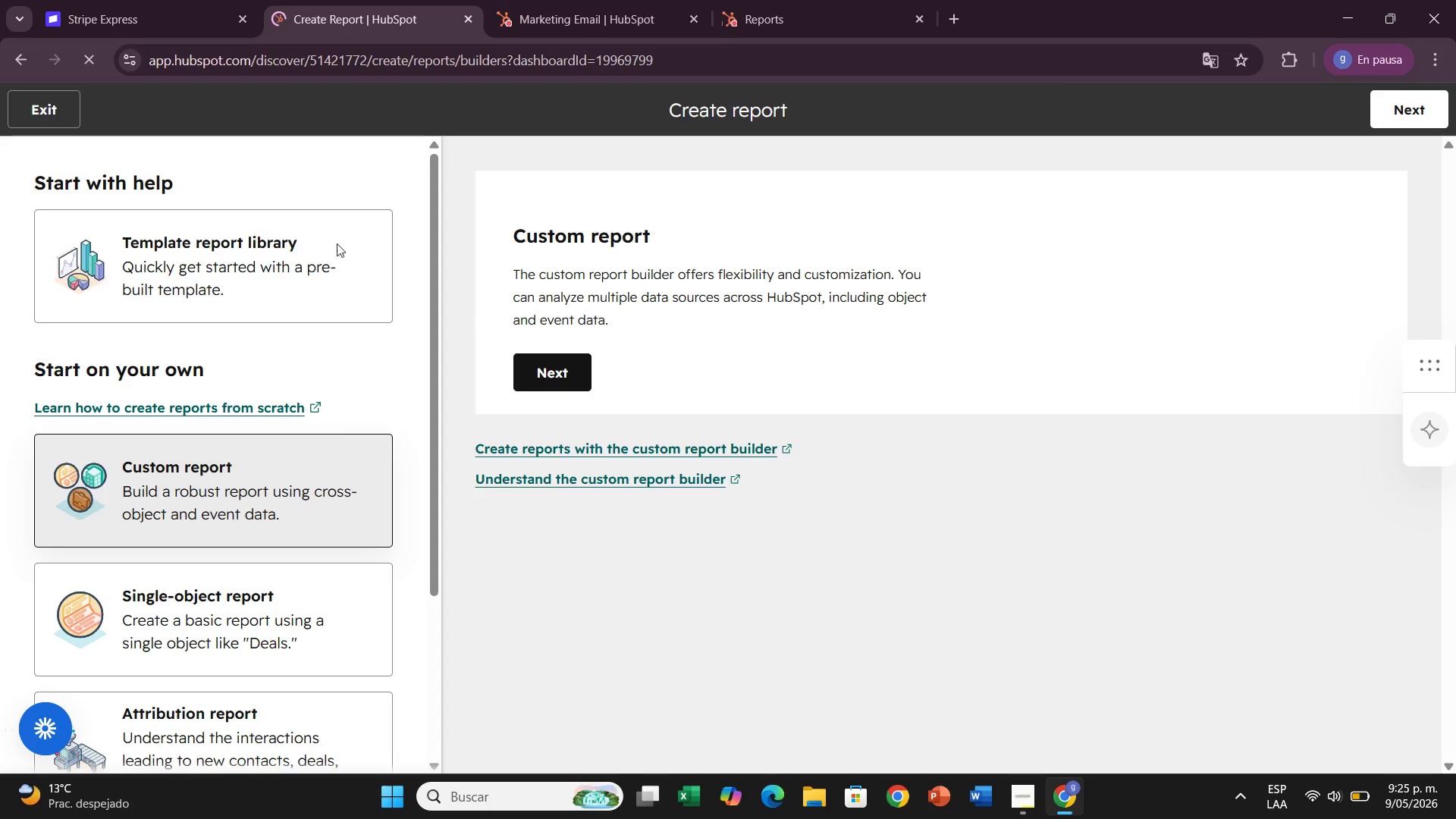 
left_click([21, 105])
 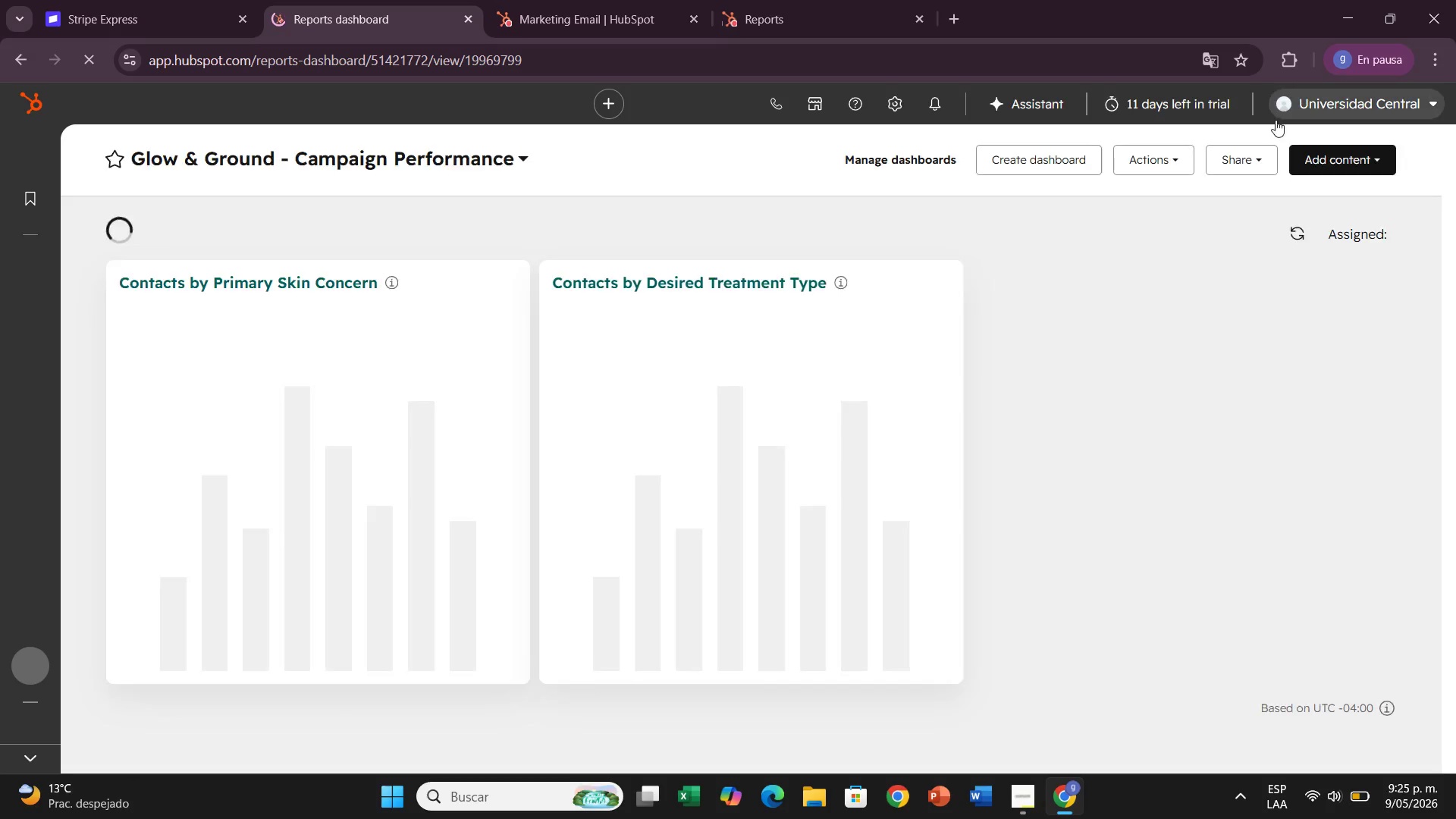 
left_click([1329, 171])
 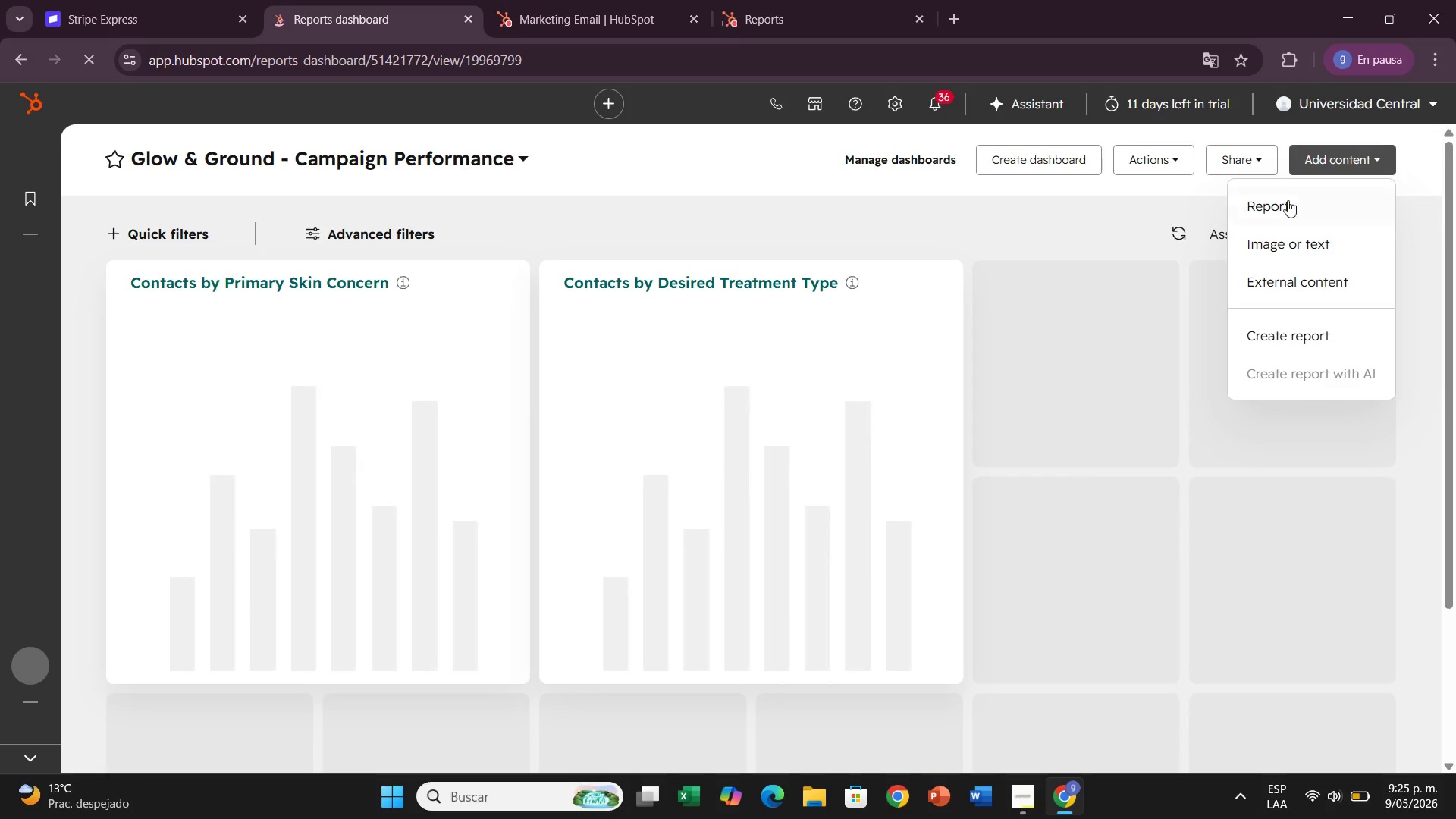 
left_click([1288, 204])
 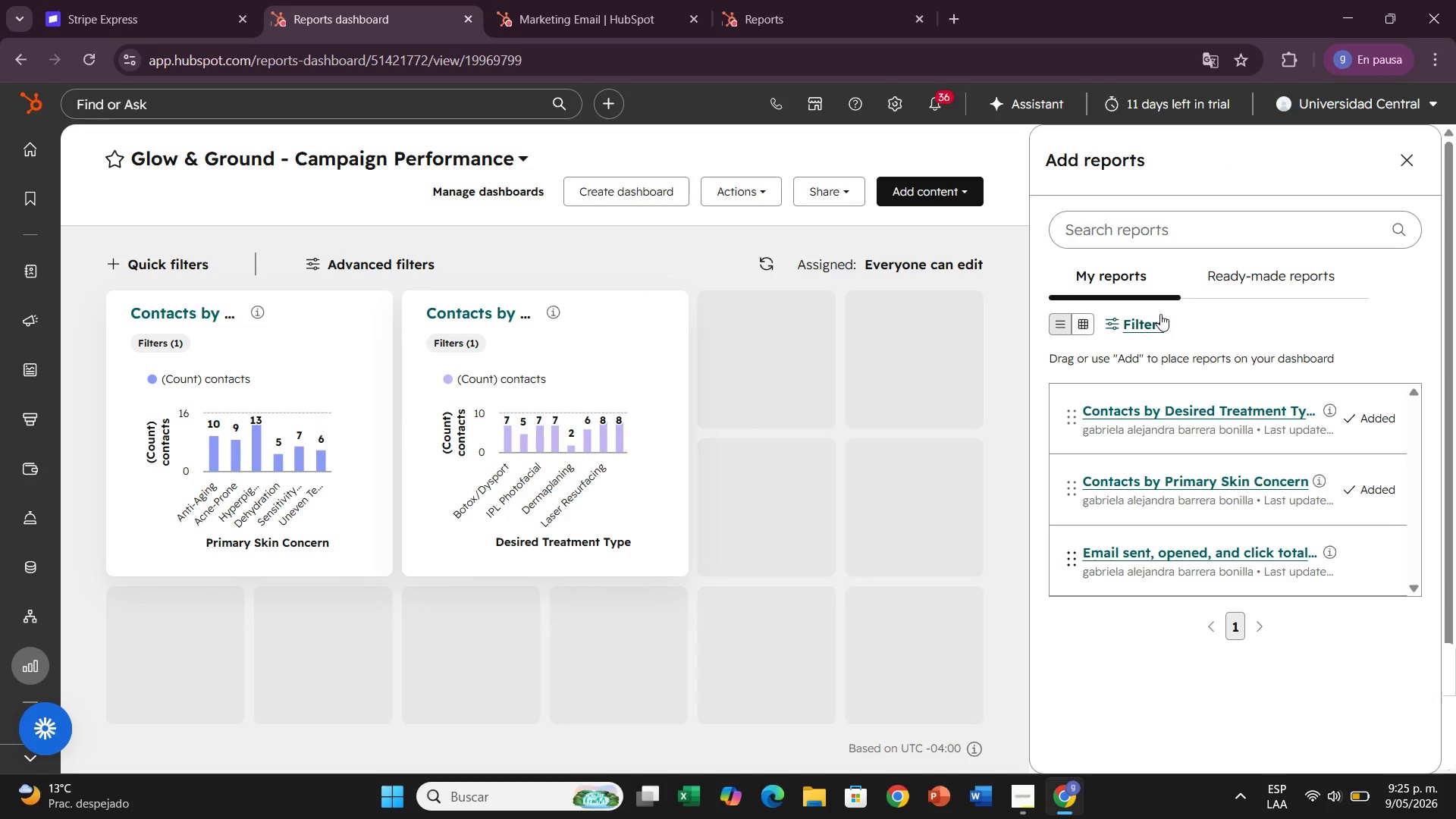 
wait(5.16)
 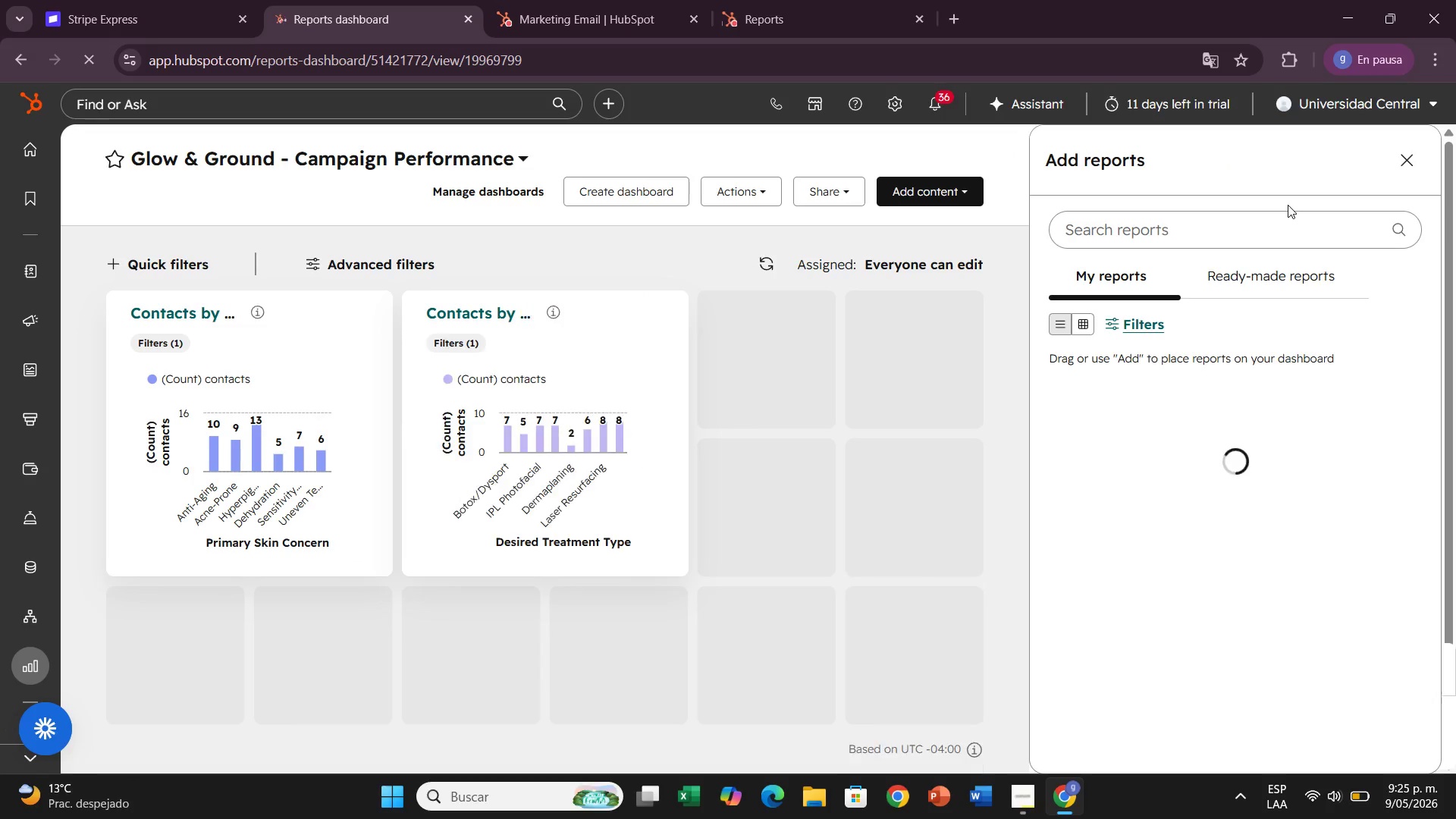 
left_click([1406, 164])
 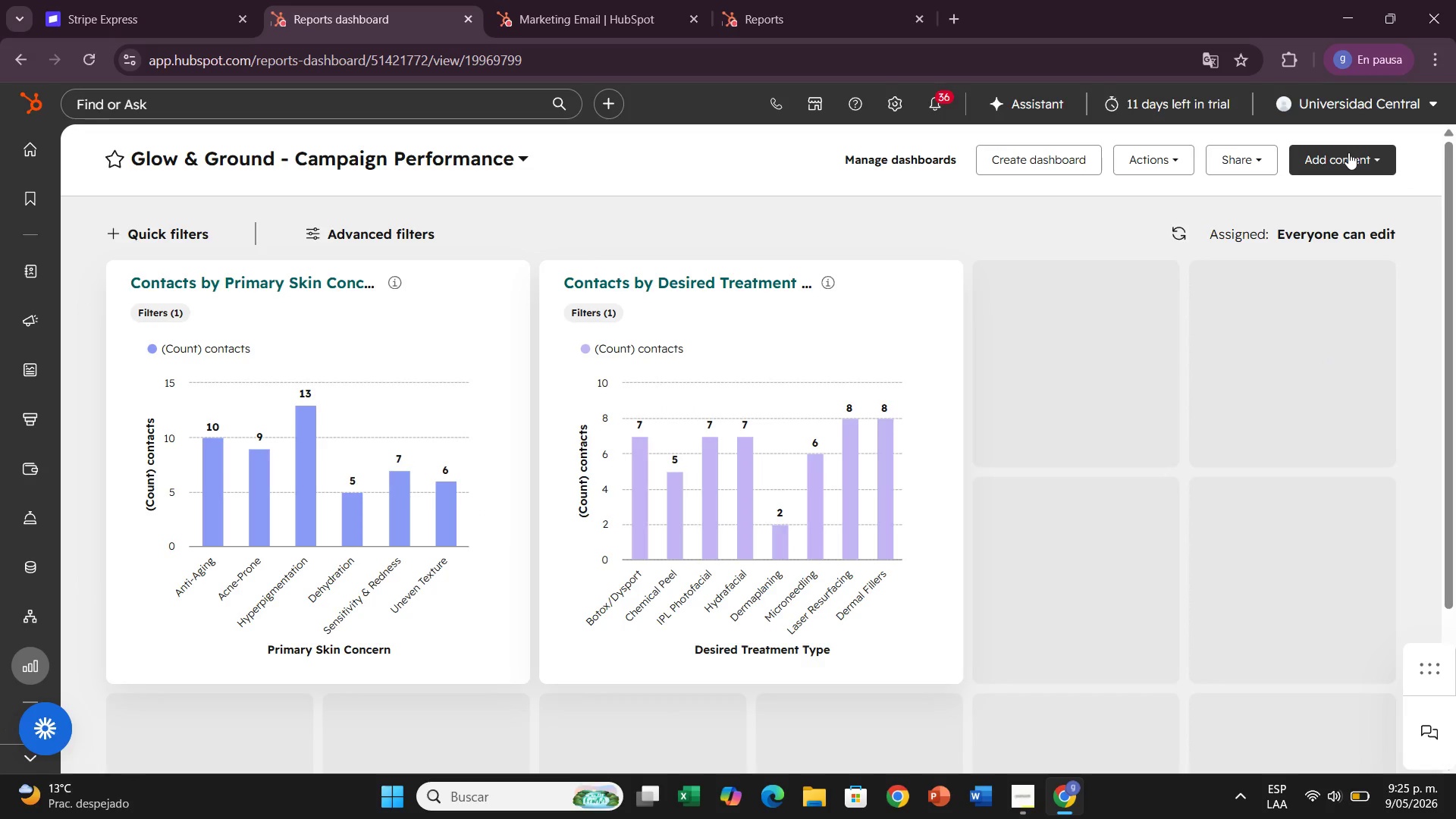 
left_click([1348, 152])
 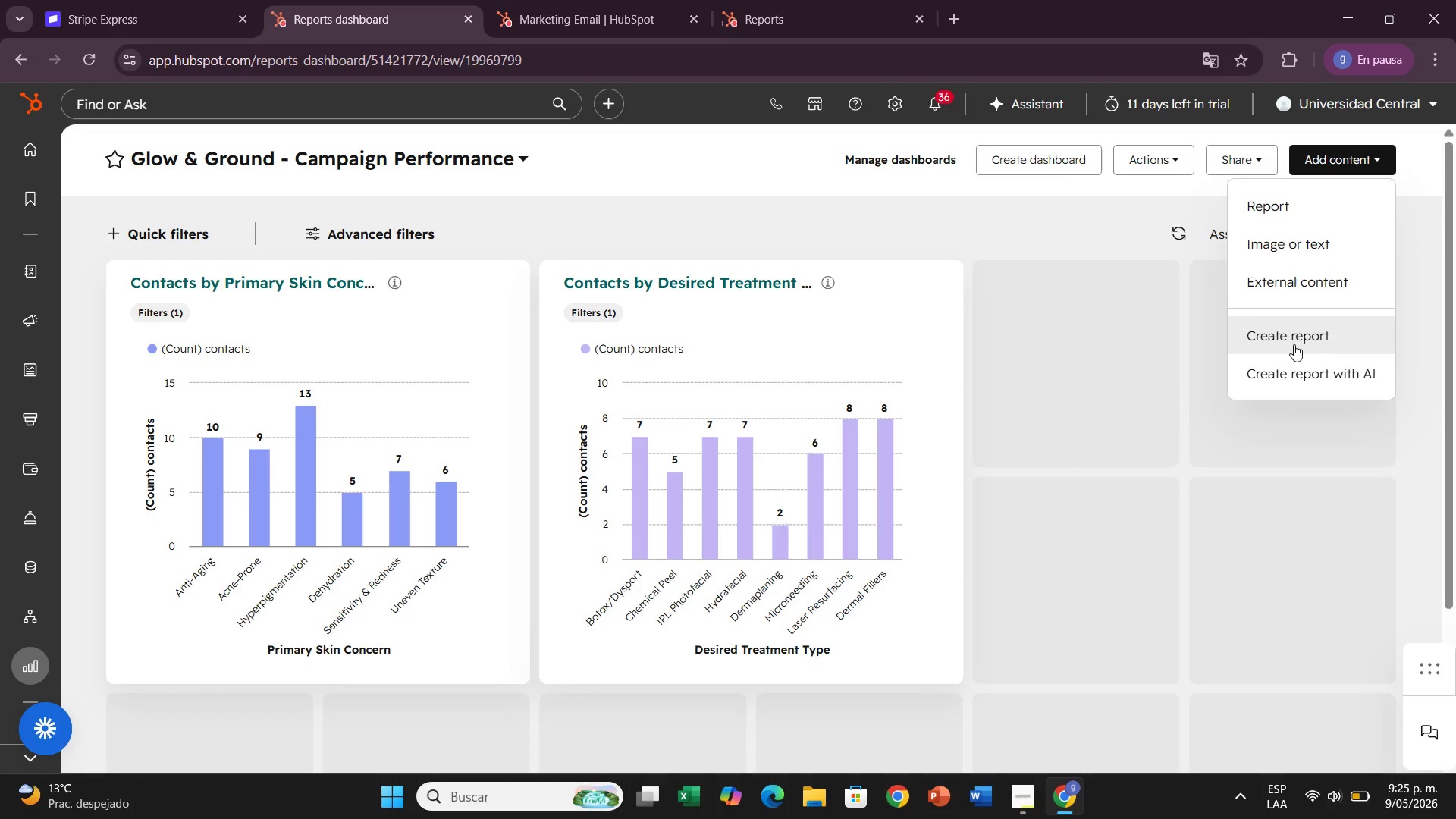 
left_click([1299, 345])
 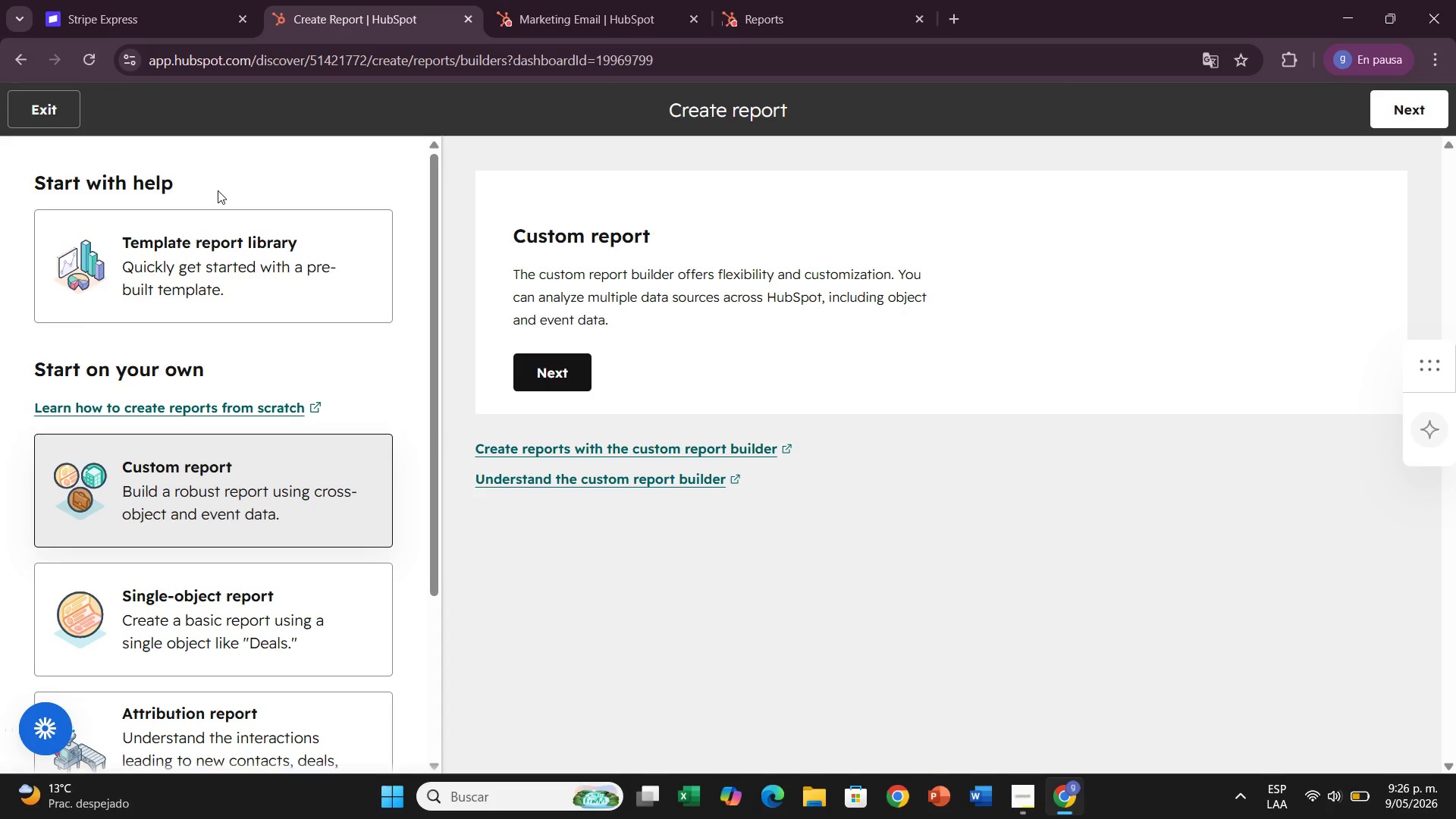 
wait(6.11)
 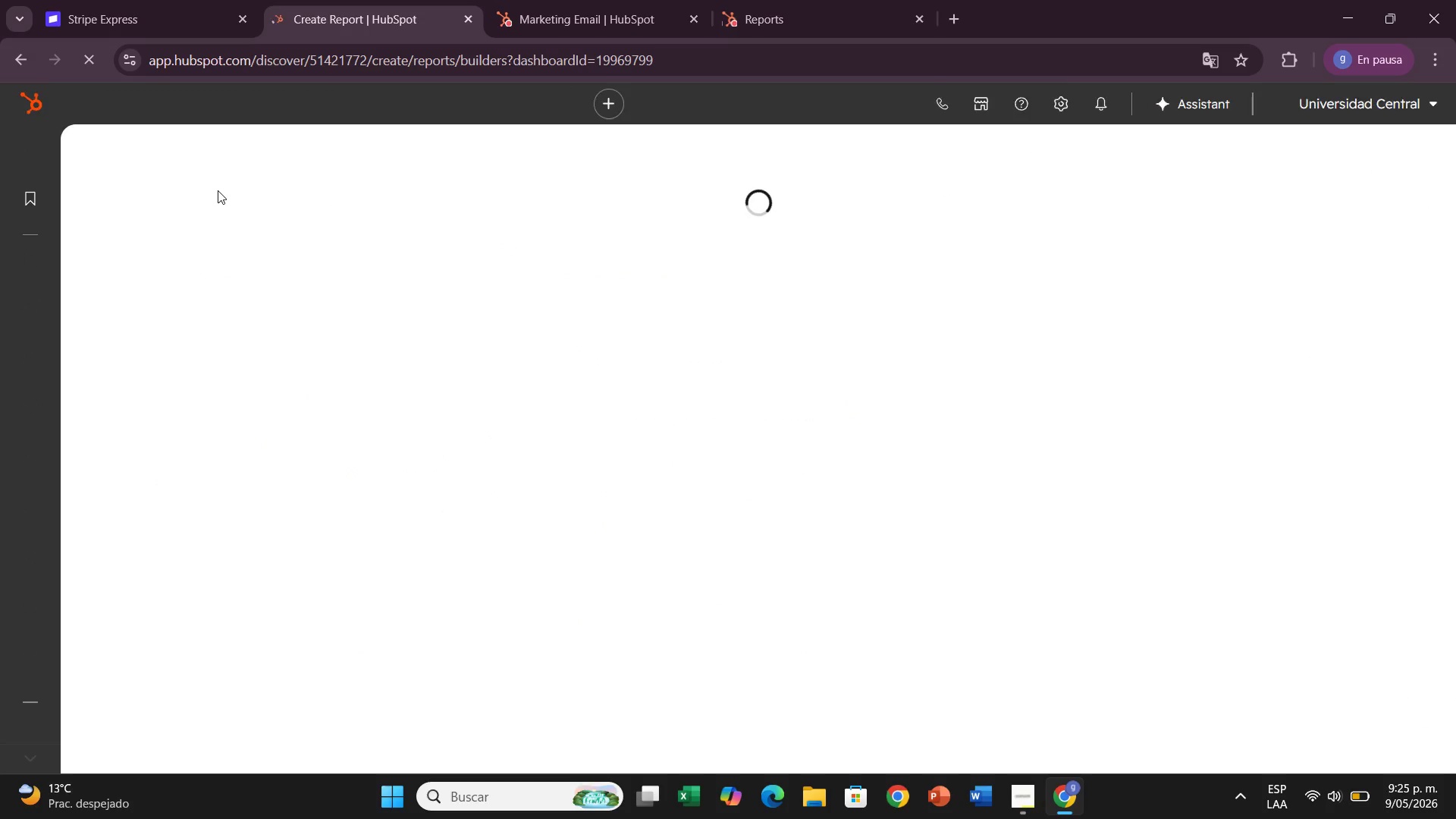 
left_click([206, 237])
 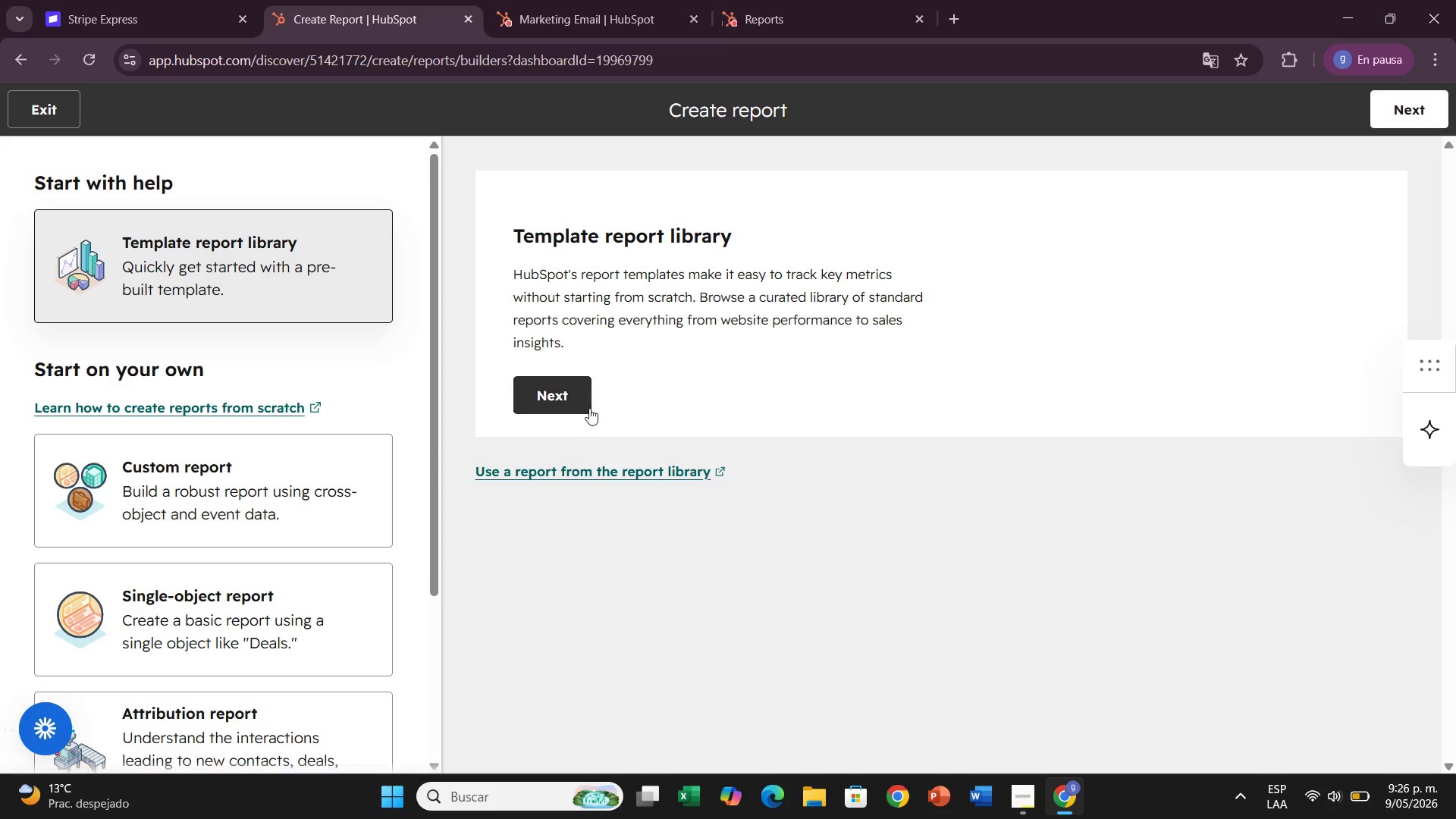 
left_click([584, 402])
 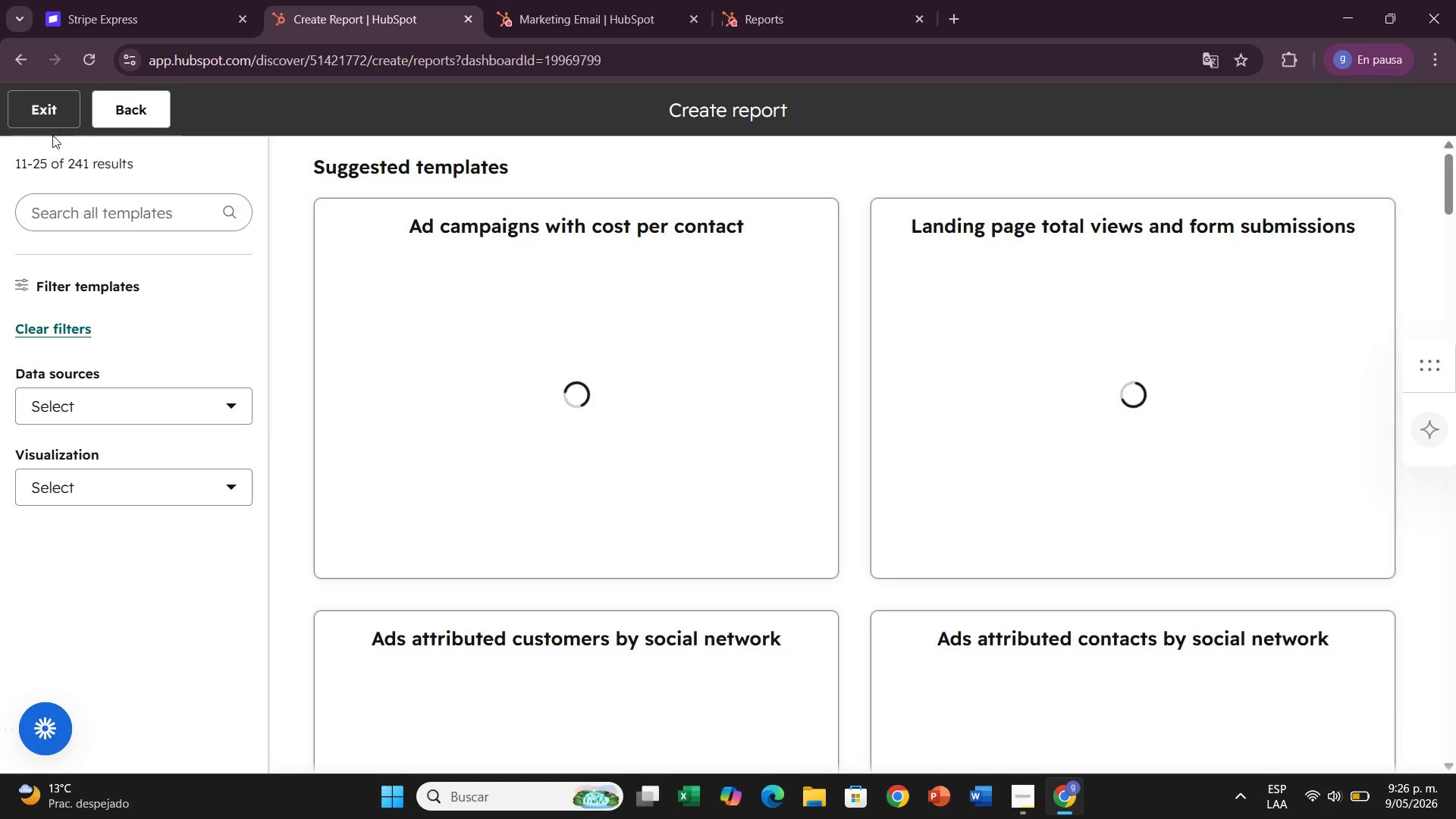 
wait(7.28)
 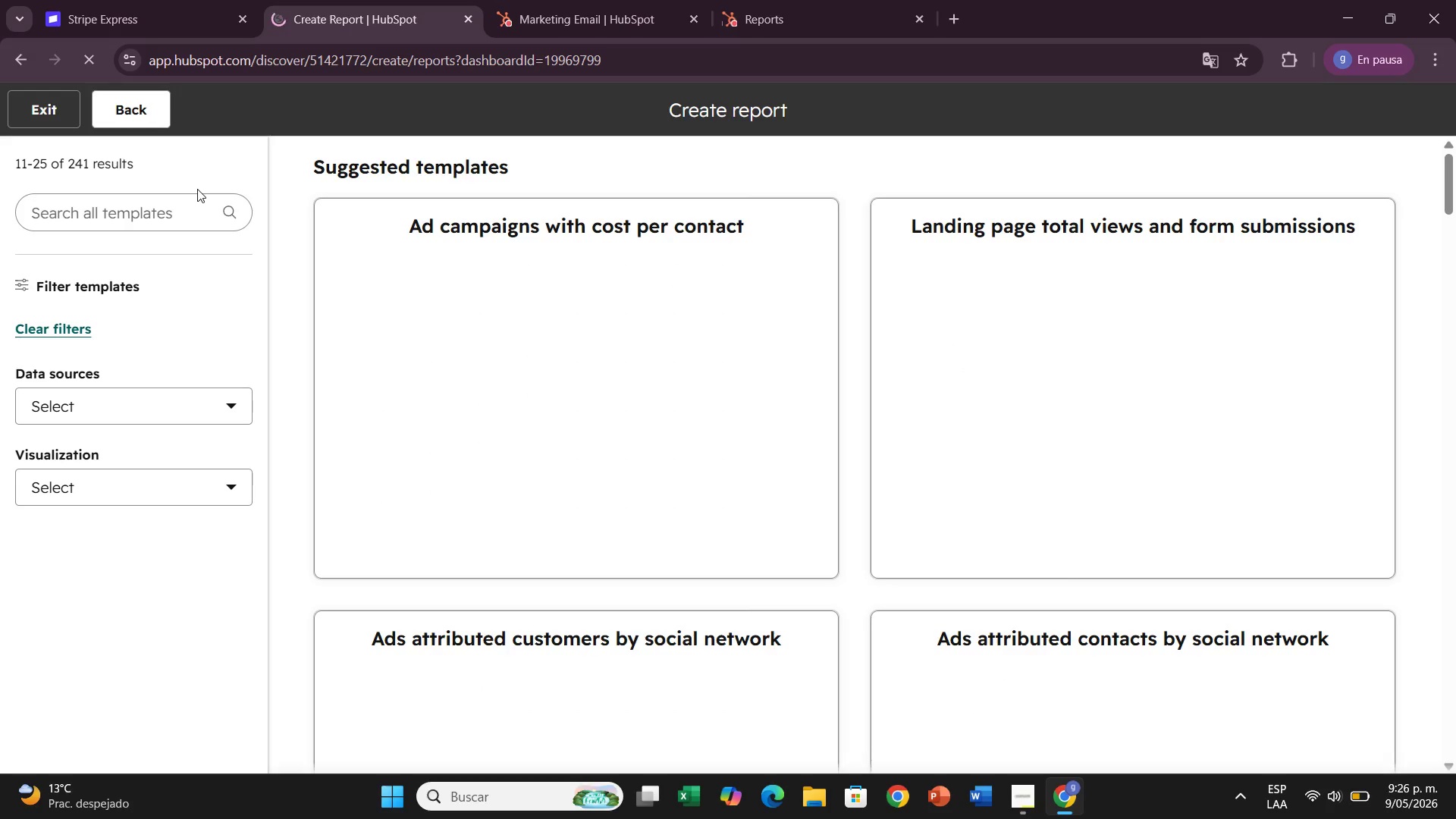 
left_click([116, 120])
 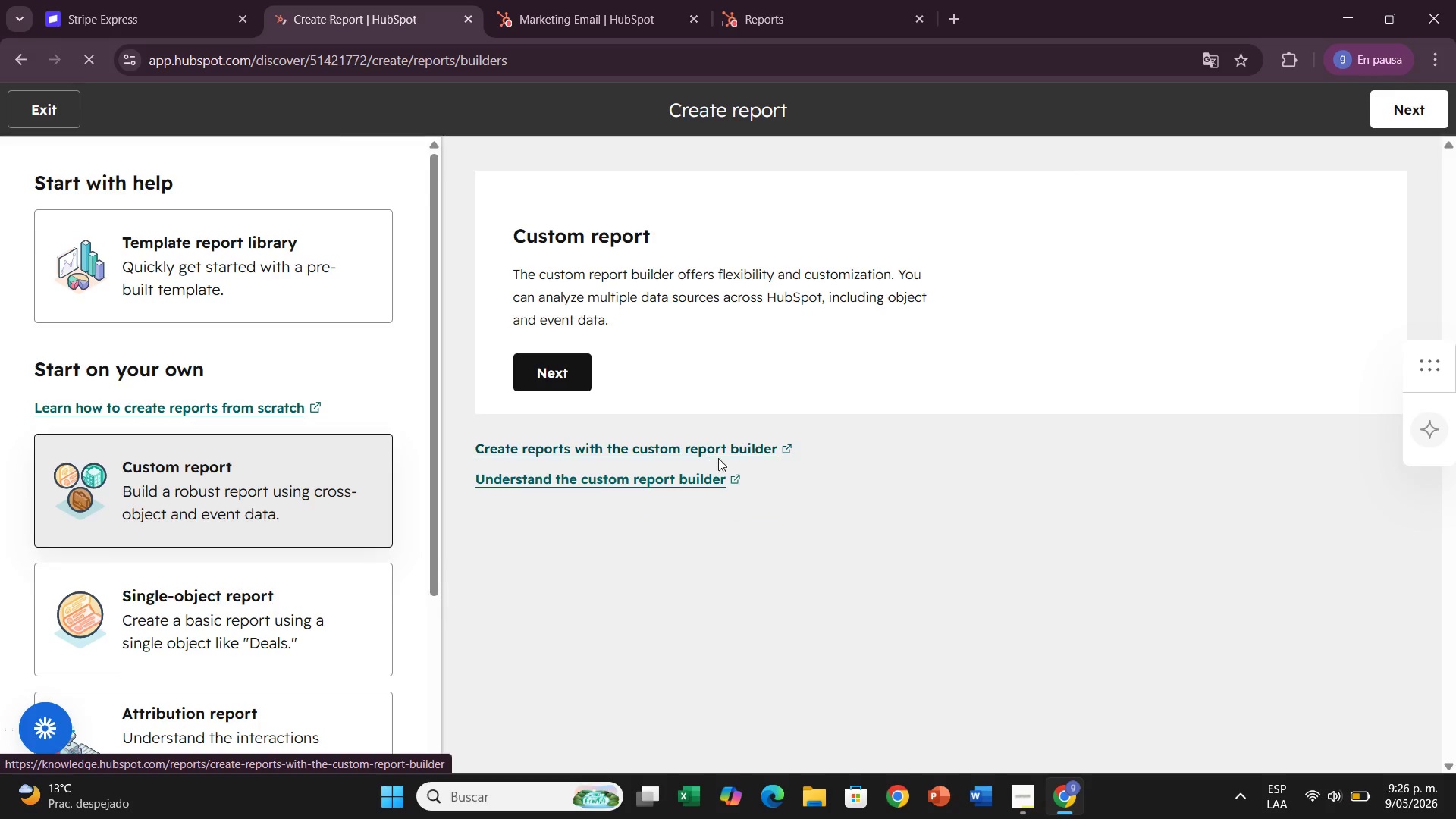 
left_click([333, 275])
 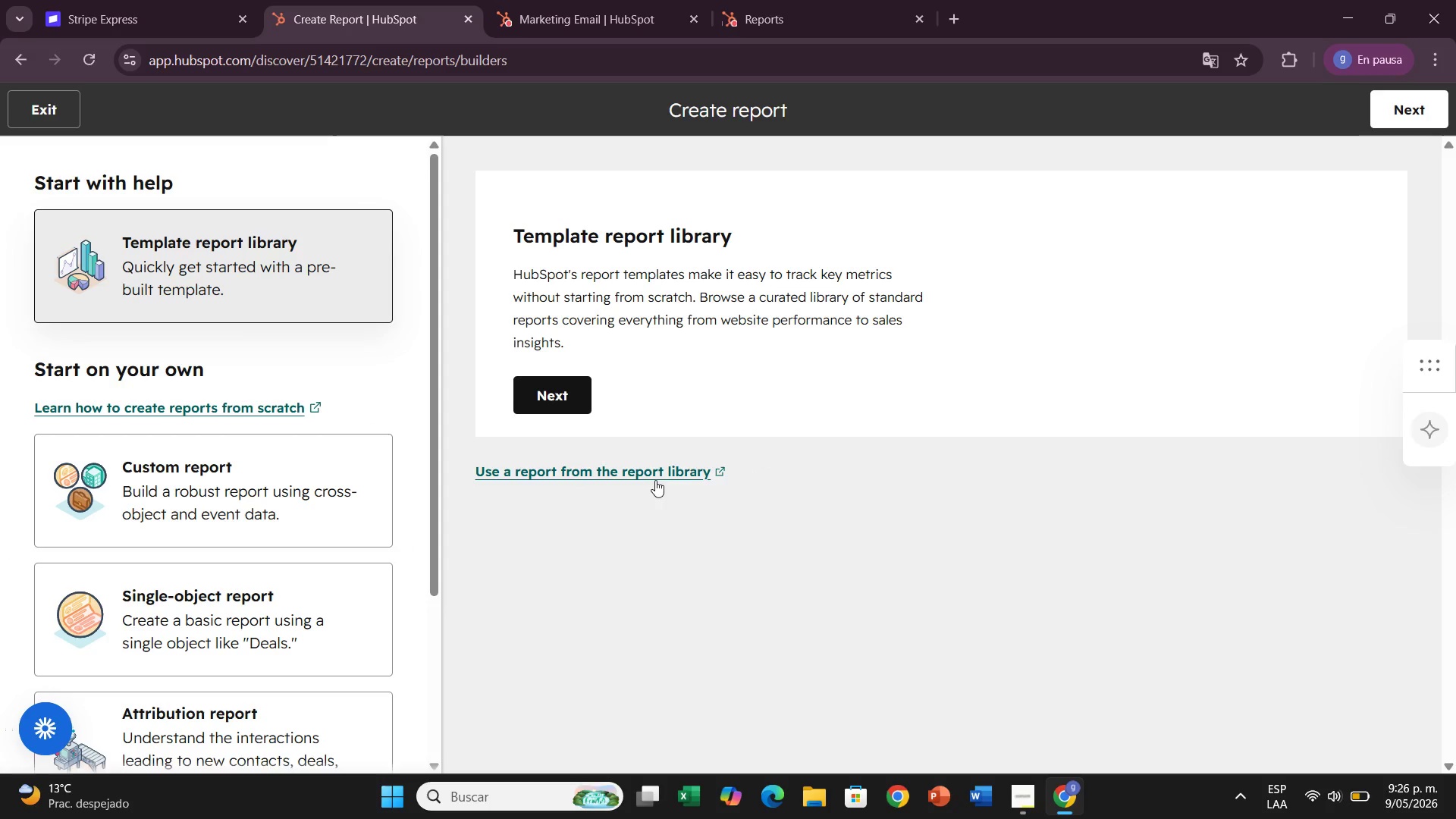 
left_click([650, 477])
 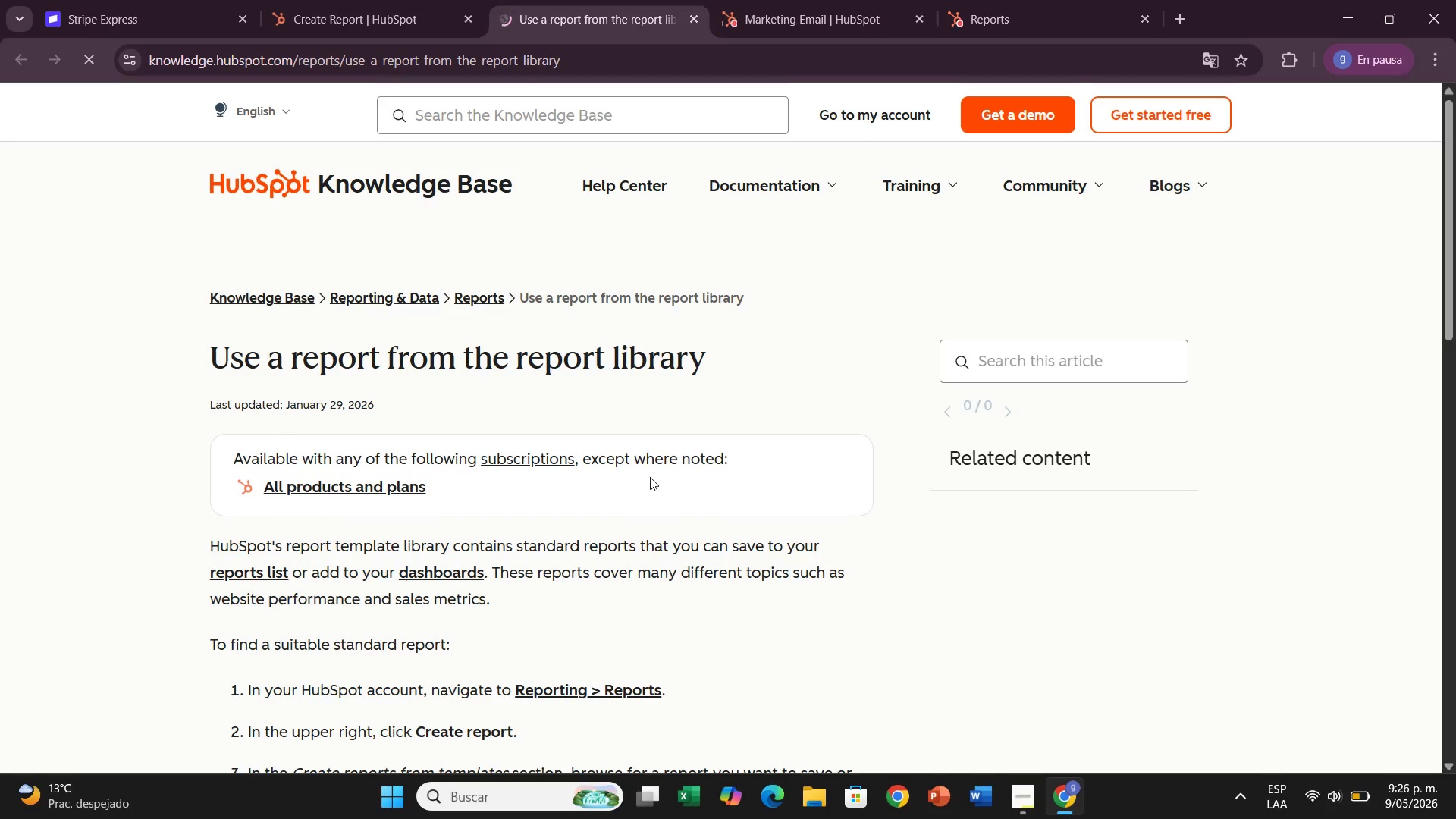 
wait(8.84)
 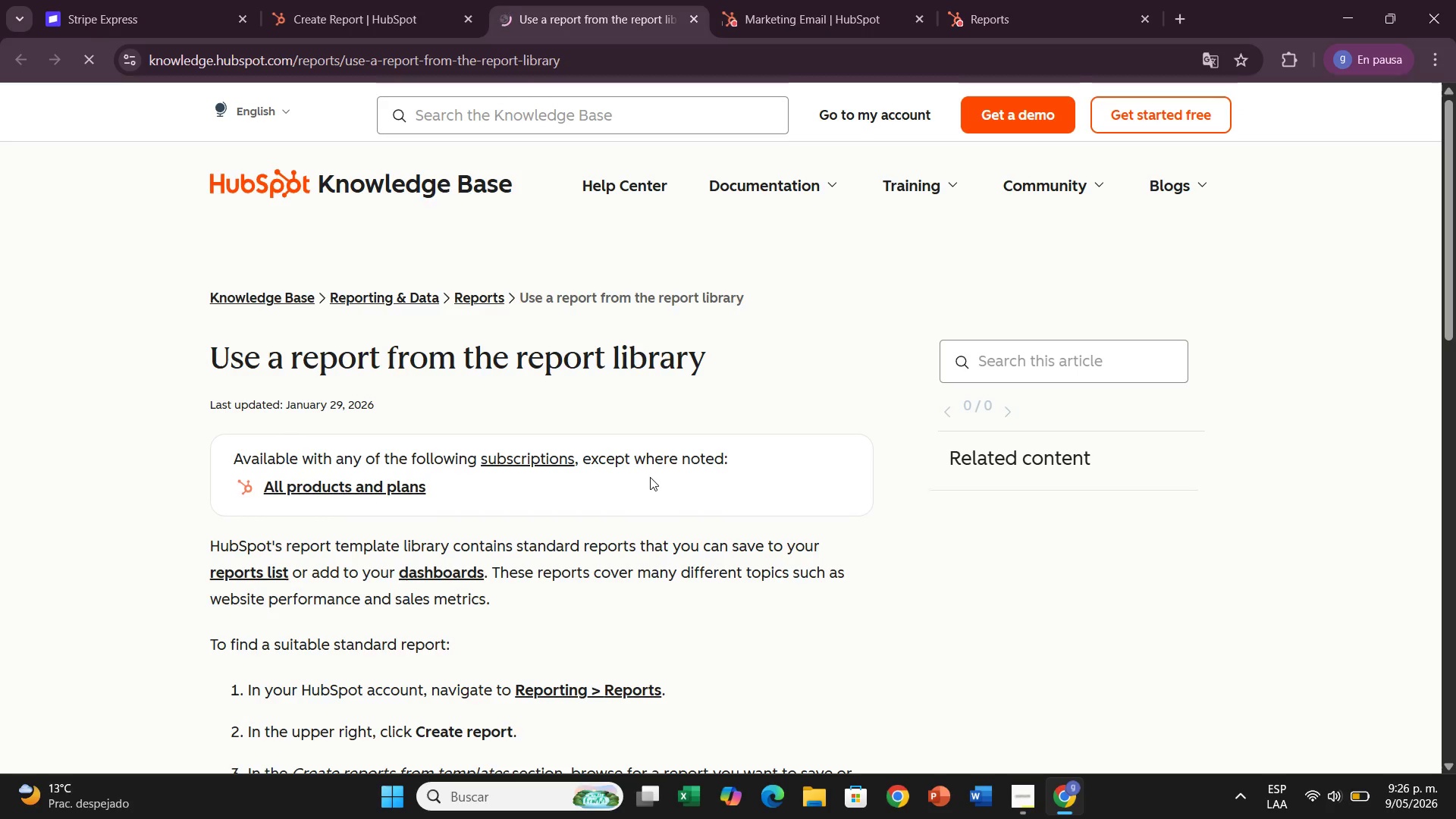 
scroll: coordinate [632, 449], scroll_direction: down, amount: 1.0
 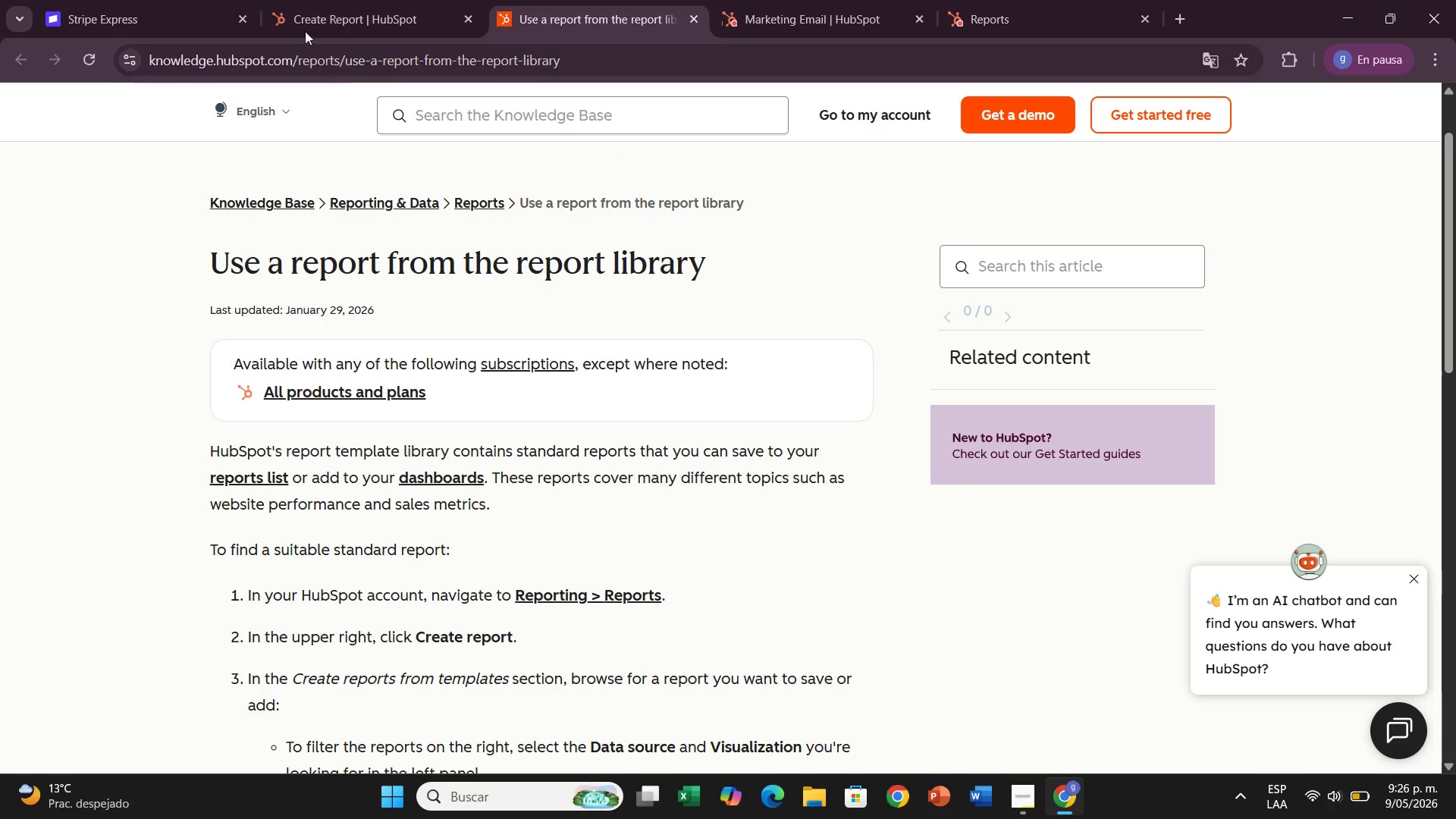 
left_click([315, 18])
 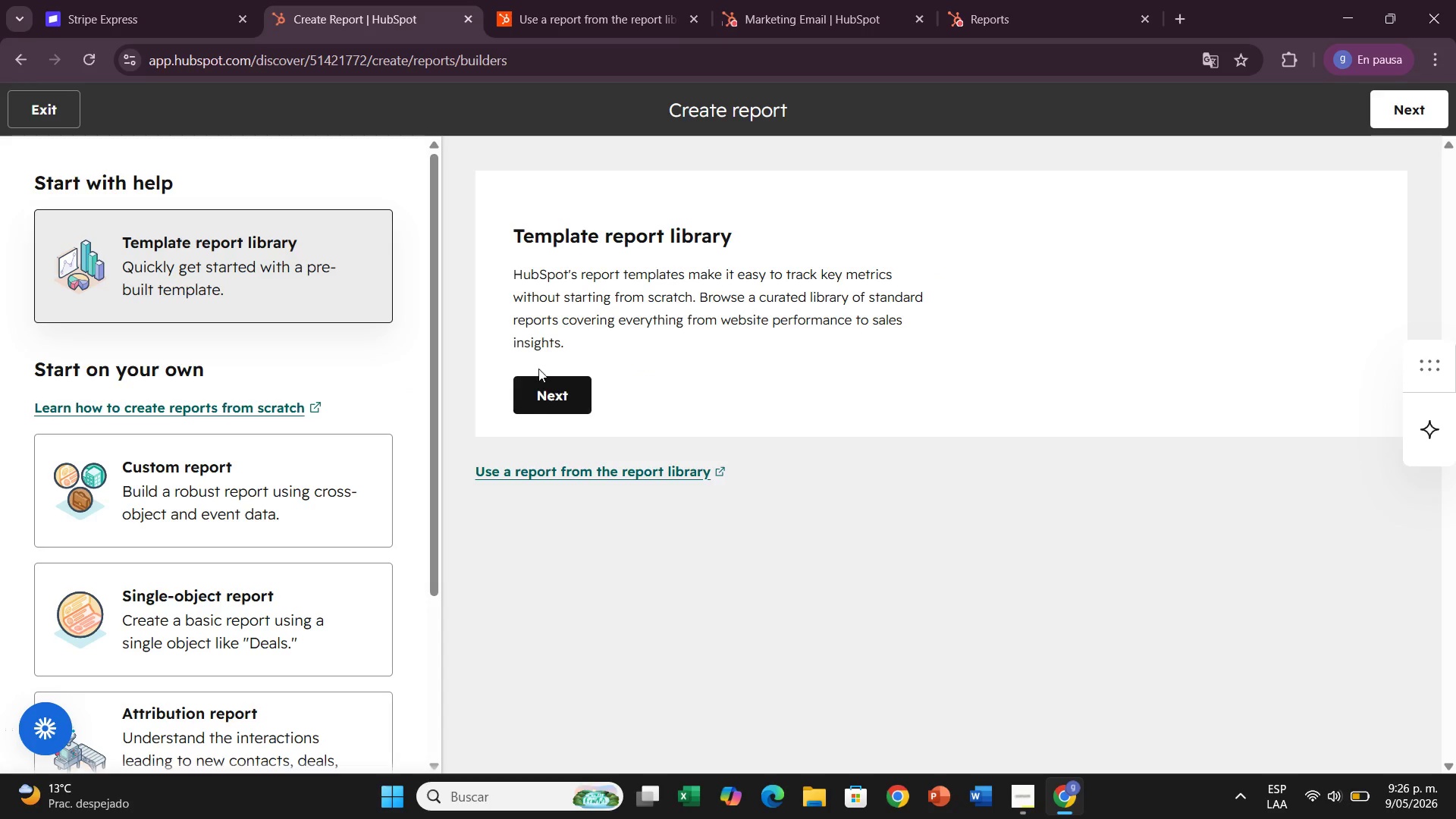 
left_click([544, 406])
 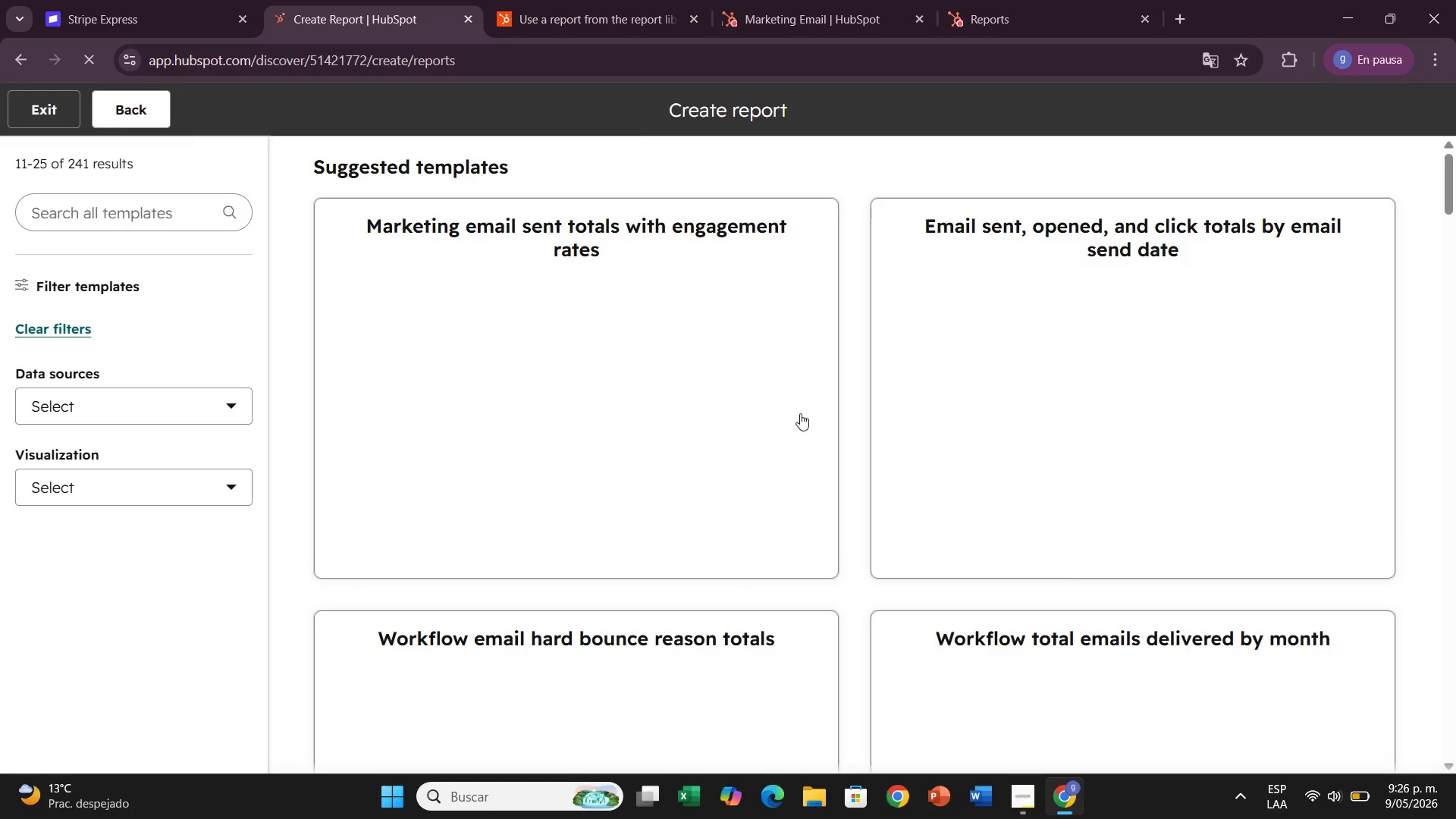 
left_click([147, 193])
 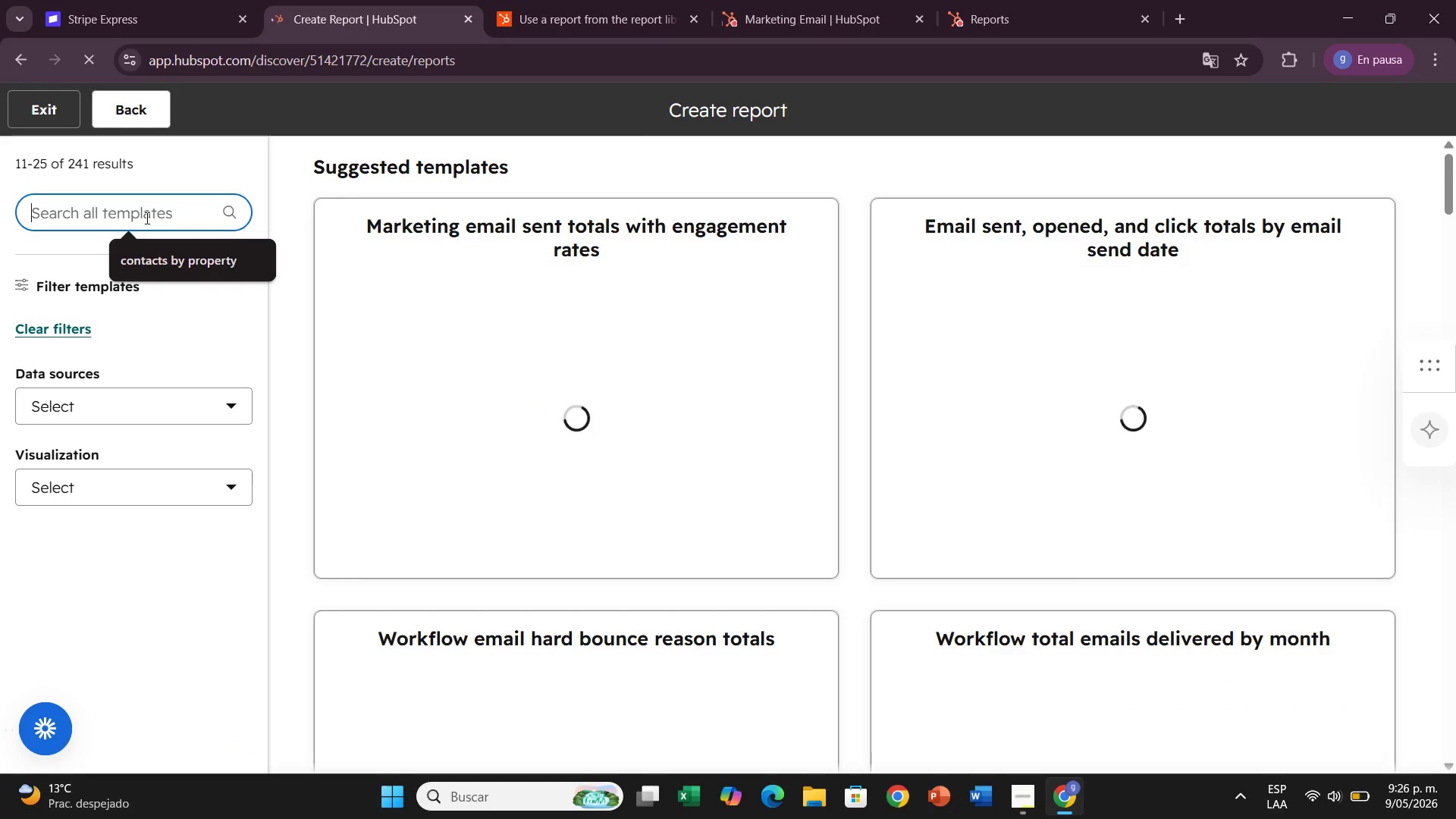 
left_click([146, 218])
 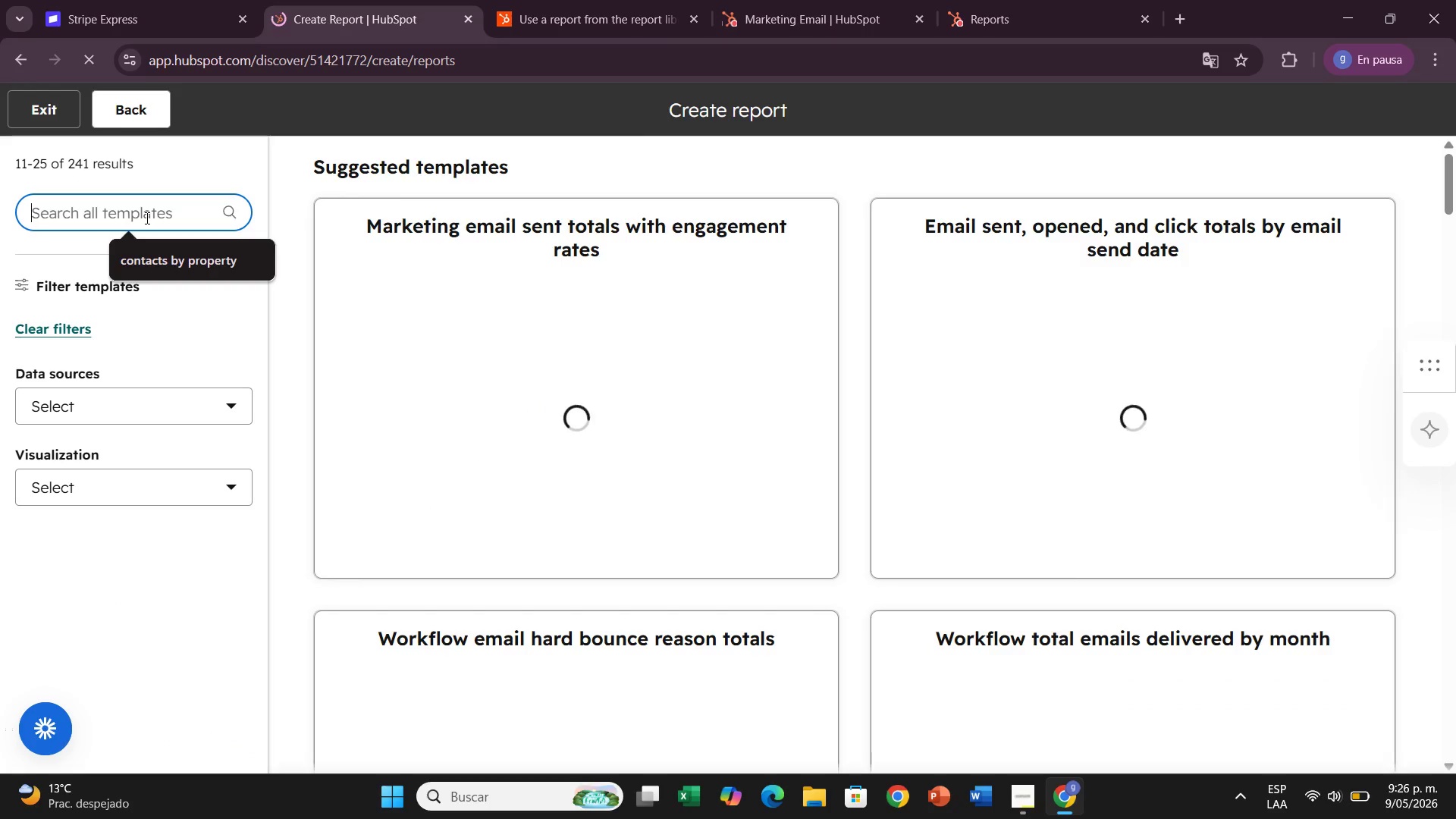 
type(email open rate)
 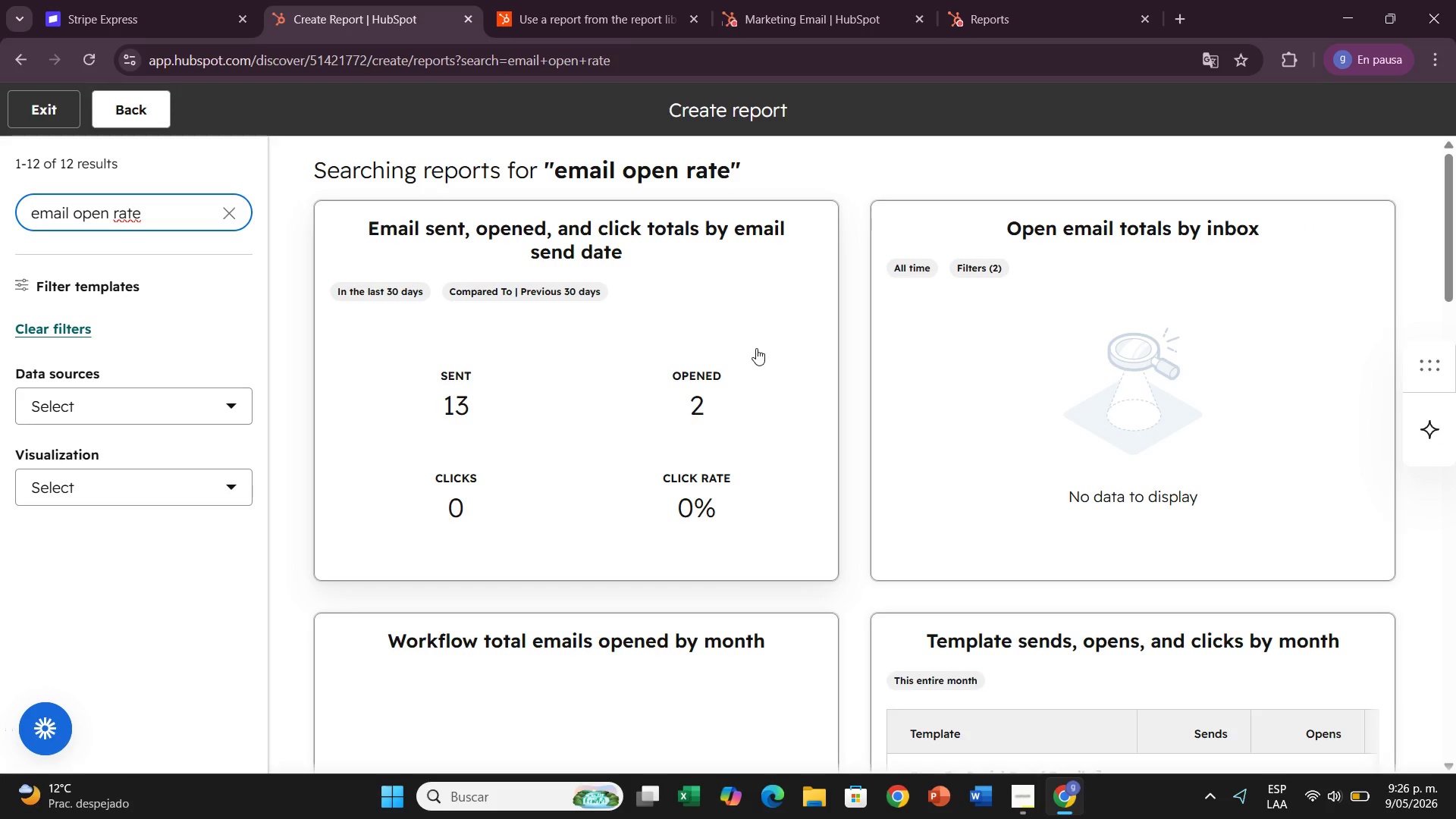 
wait(7.5)
 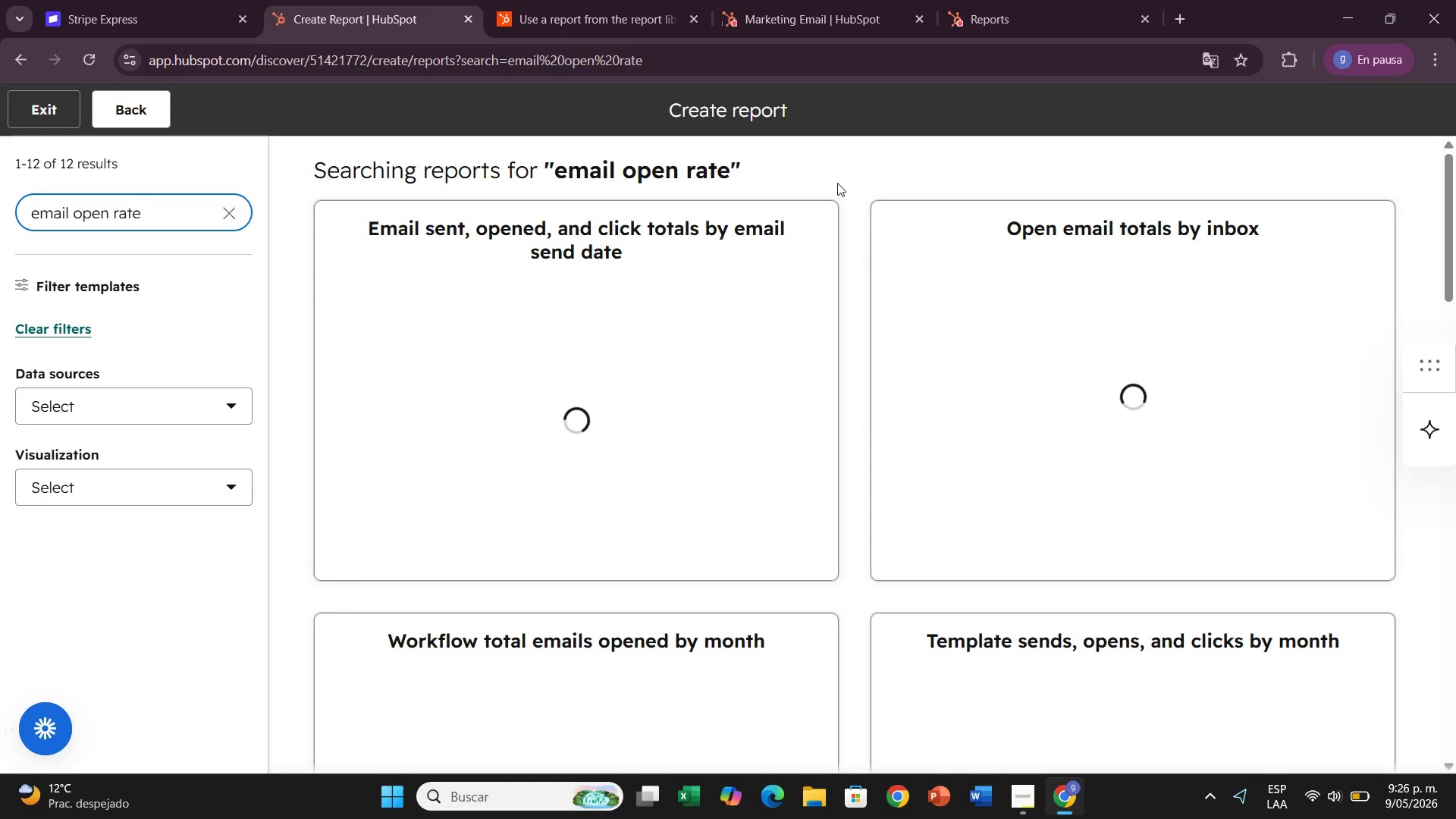 
left_click([626, 426])
 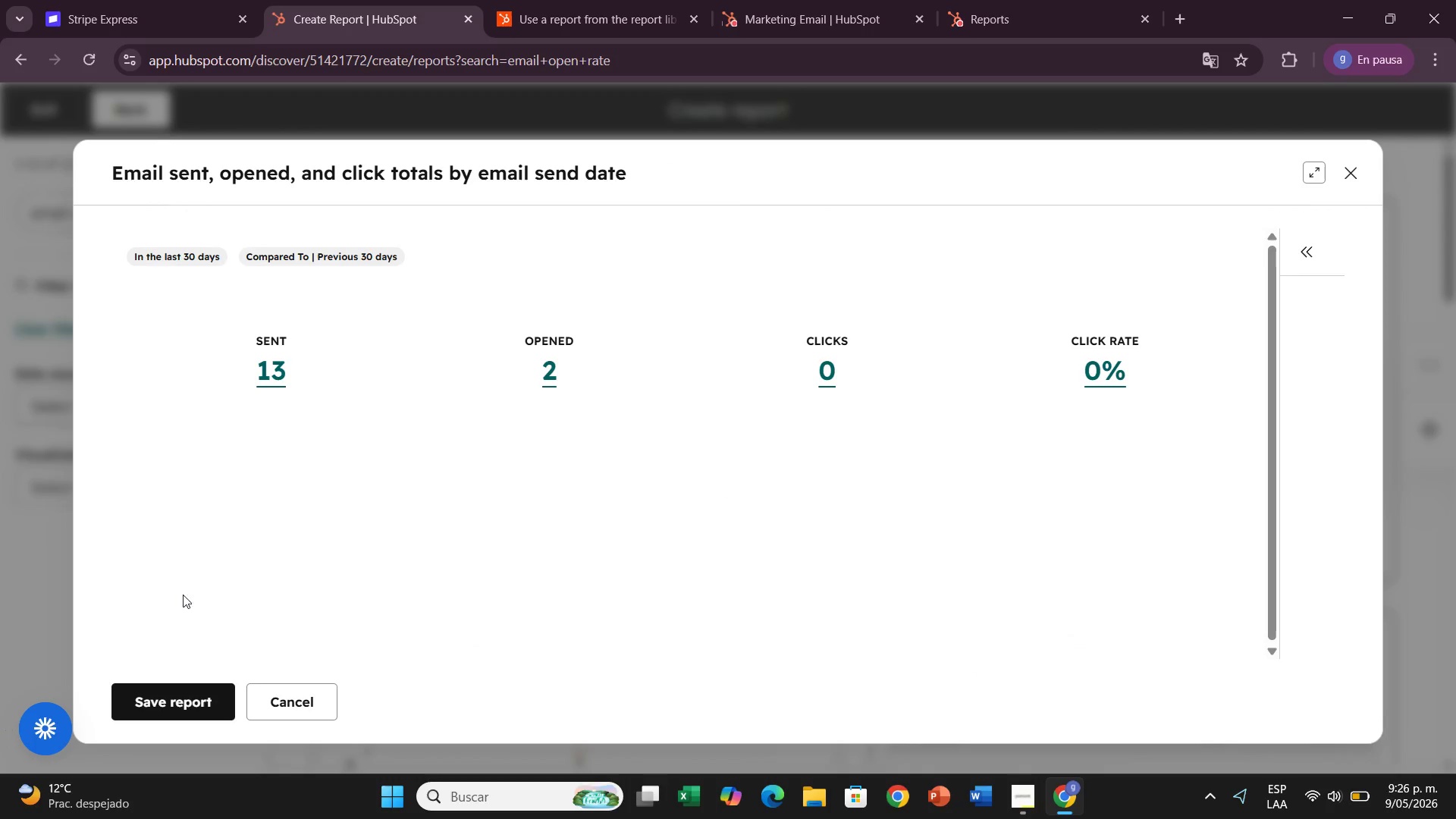 
left_click([165, 685])
 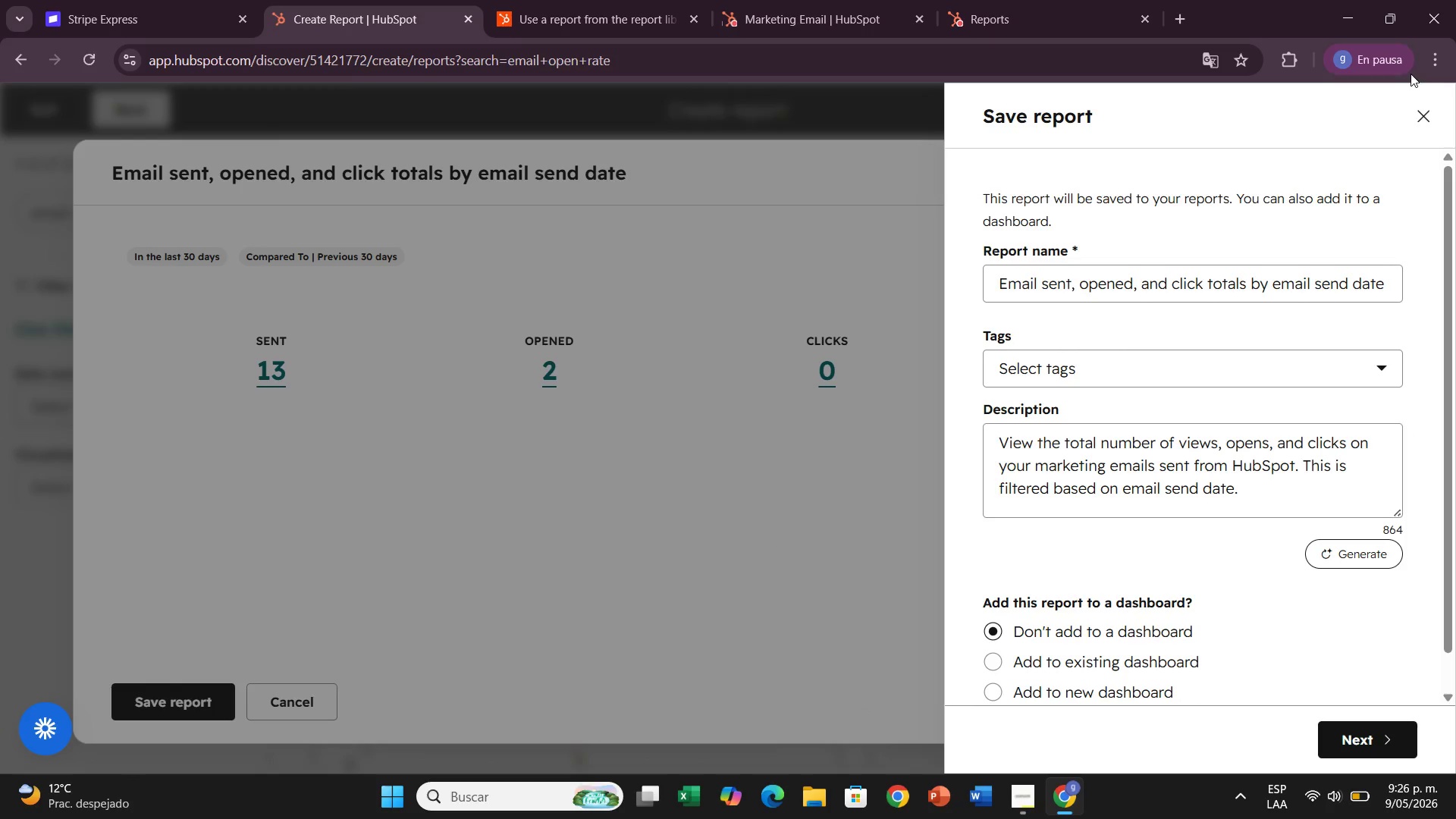 
wait(9.12)
 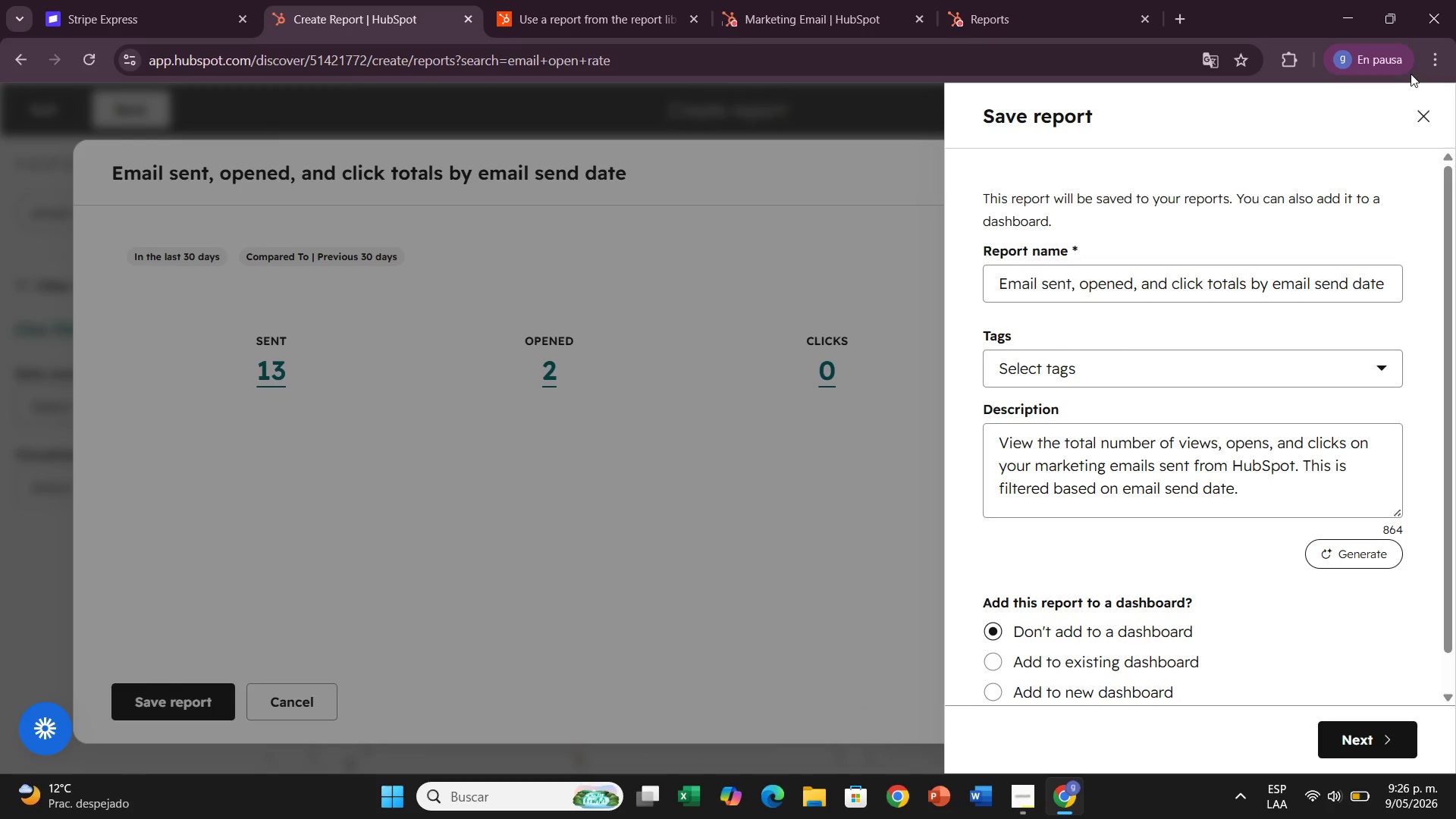 
left_click([1360, 752])
 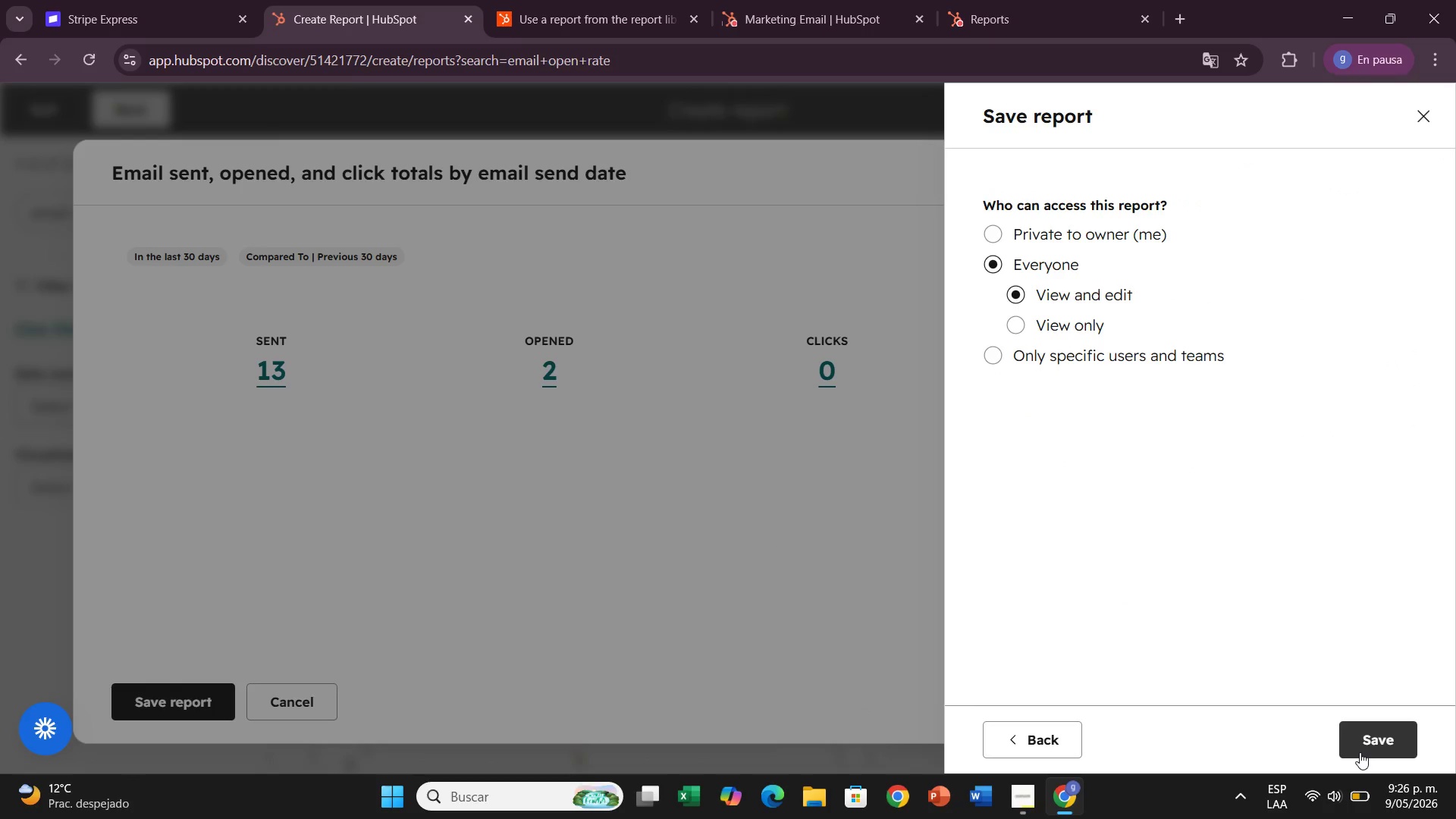 
left_click([1360, 752])
 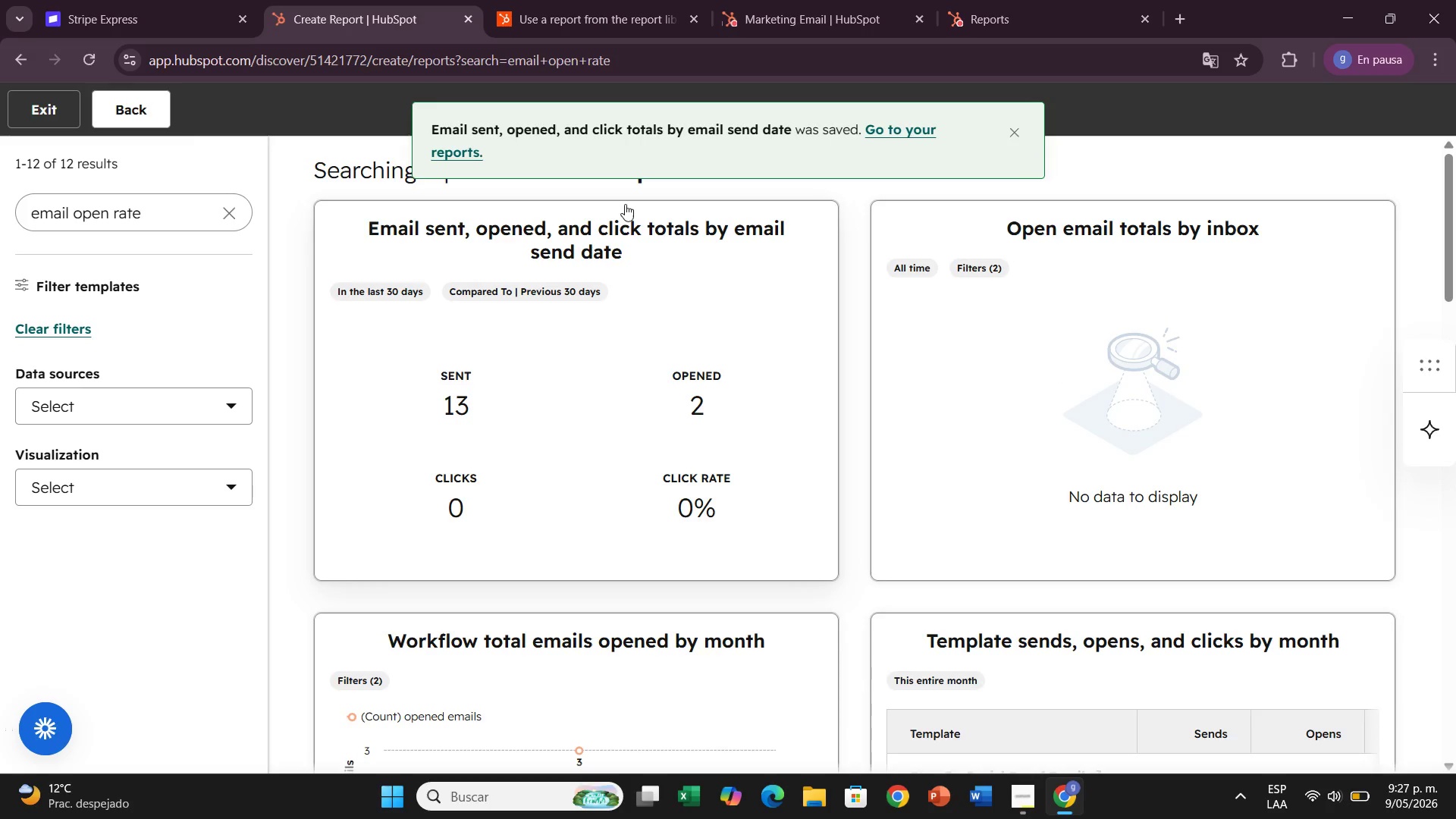 
wait(6.3)
 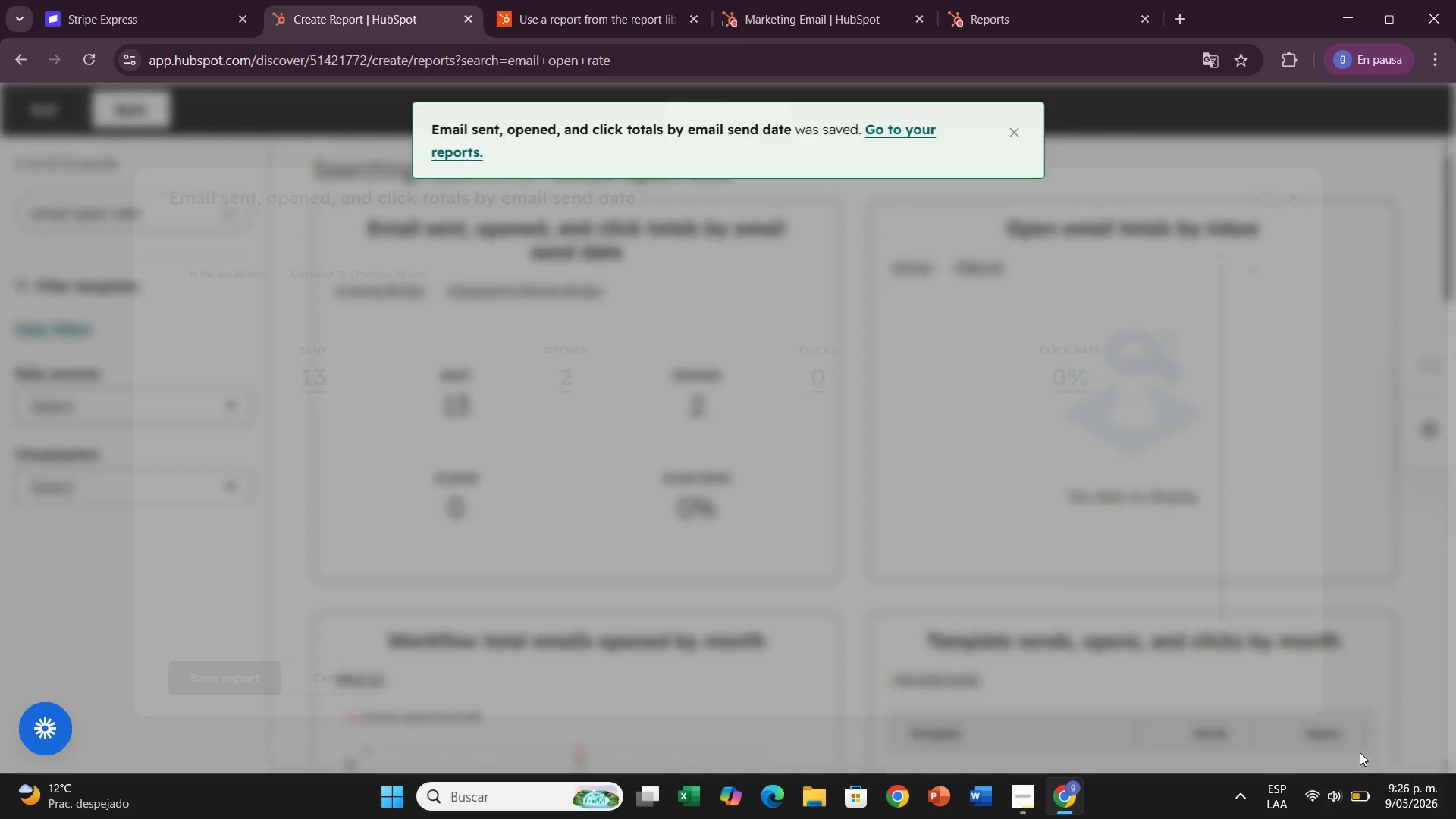 
left_click([461, 157])
 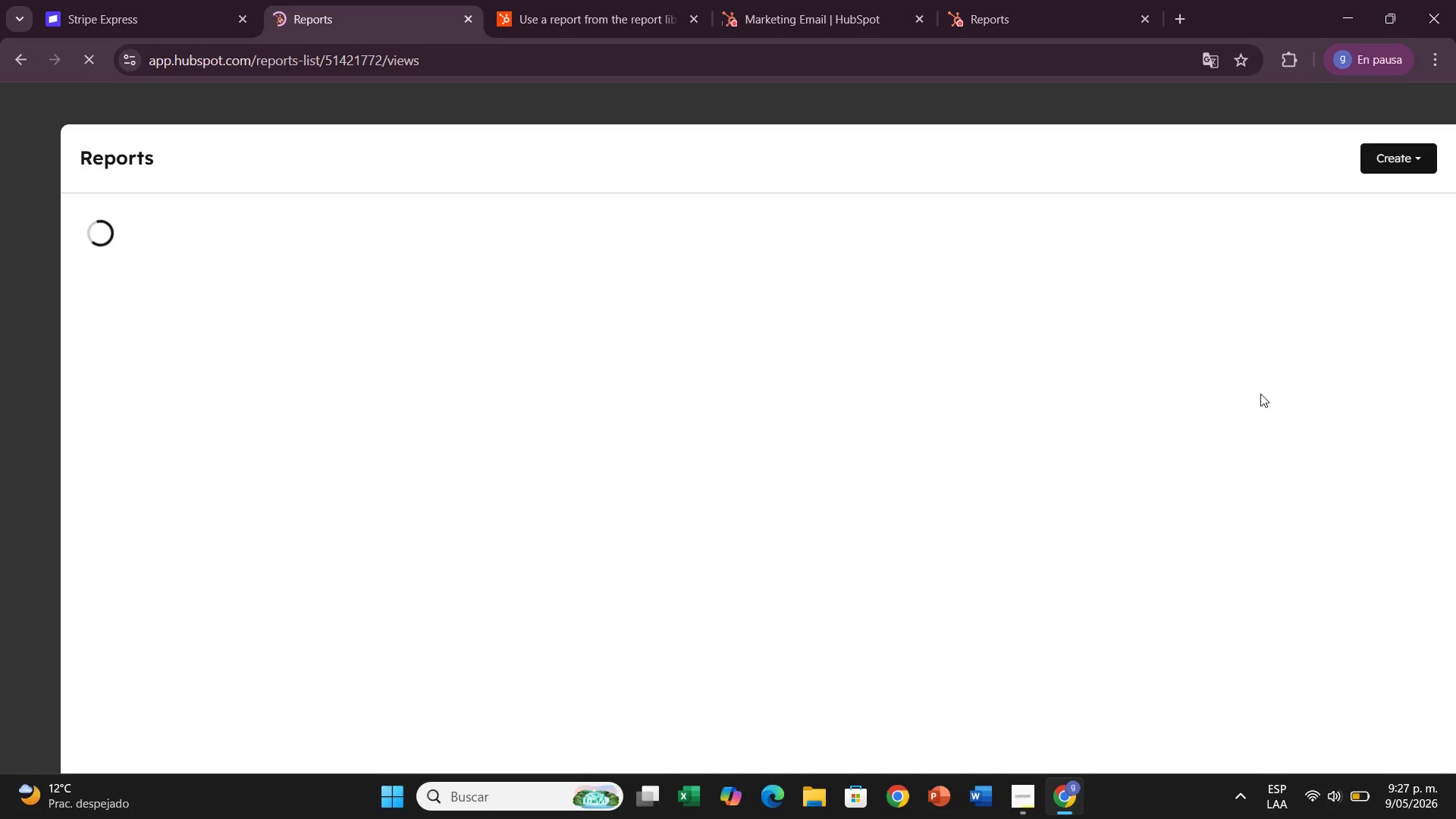 
scroll: coordinate [1087, 442], scroll_direction: down, amount: 1.0
 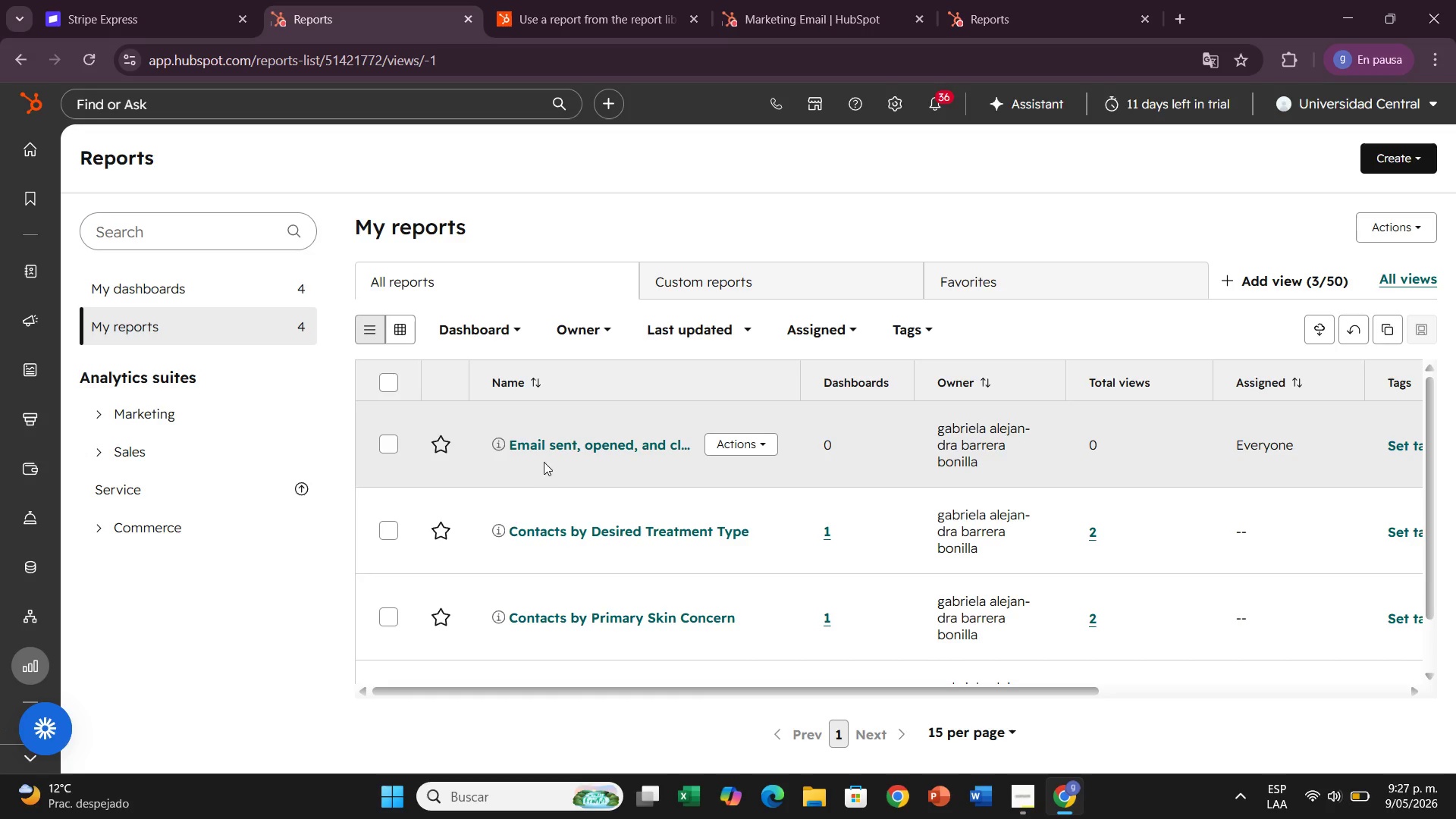 
wait(7.87)
 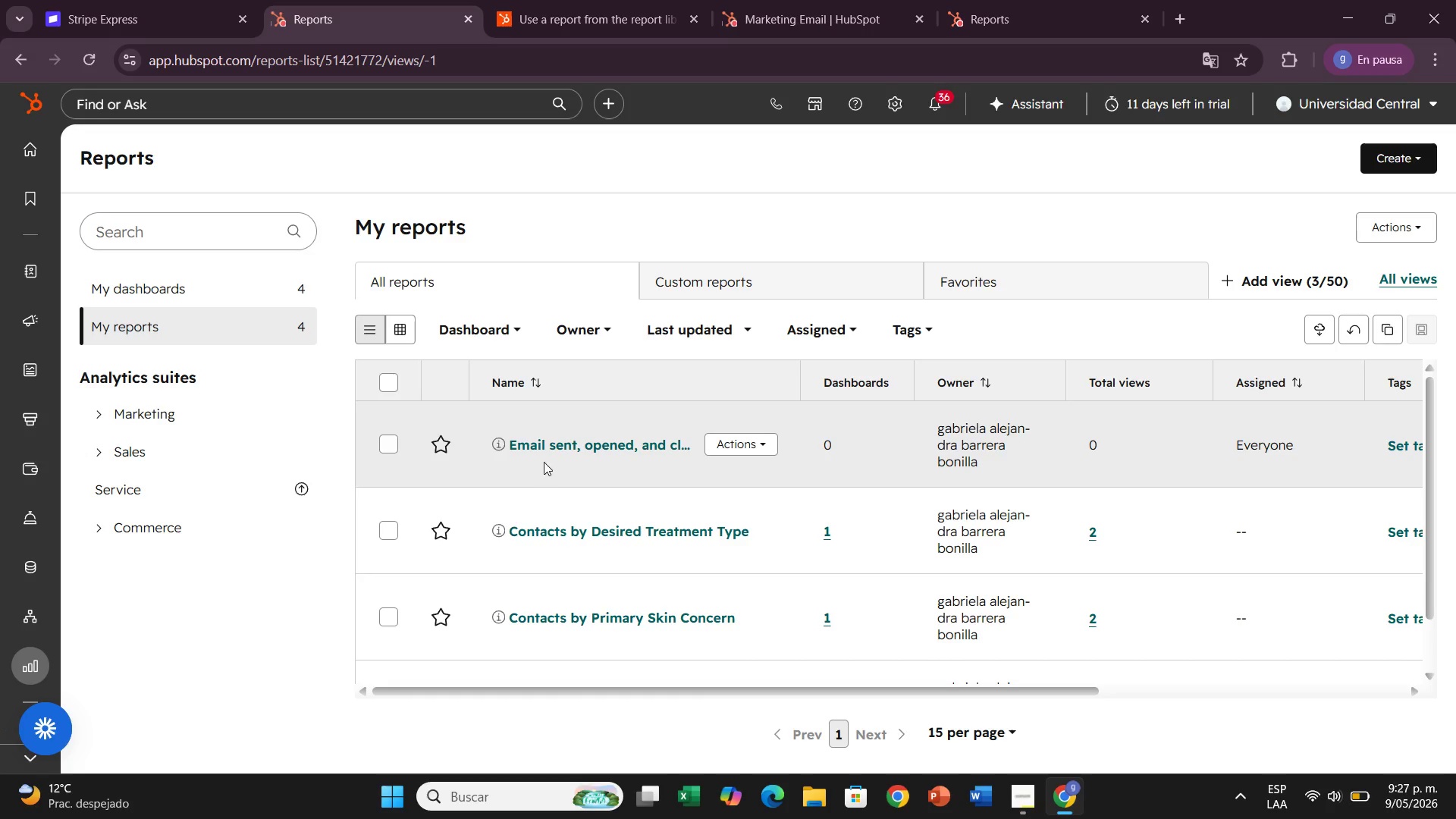 
left_click([271, 290])
 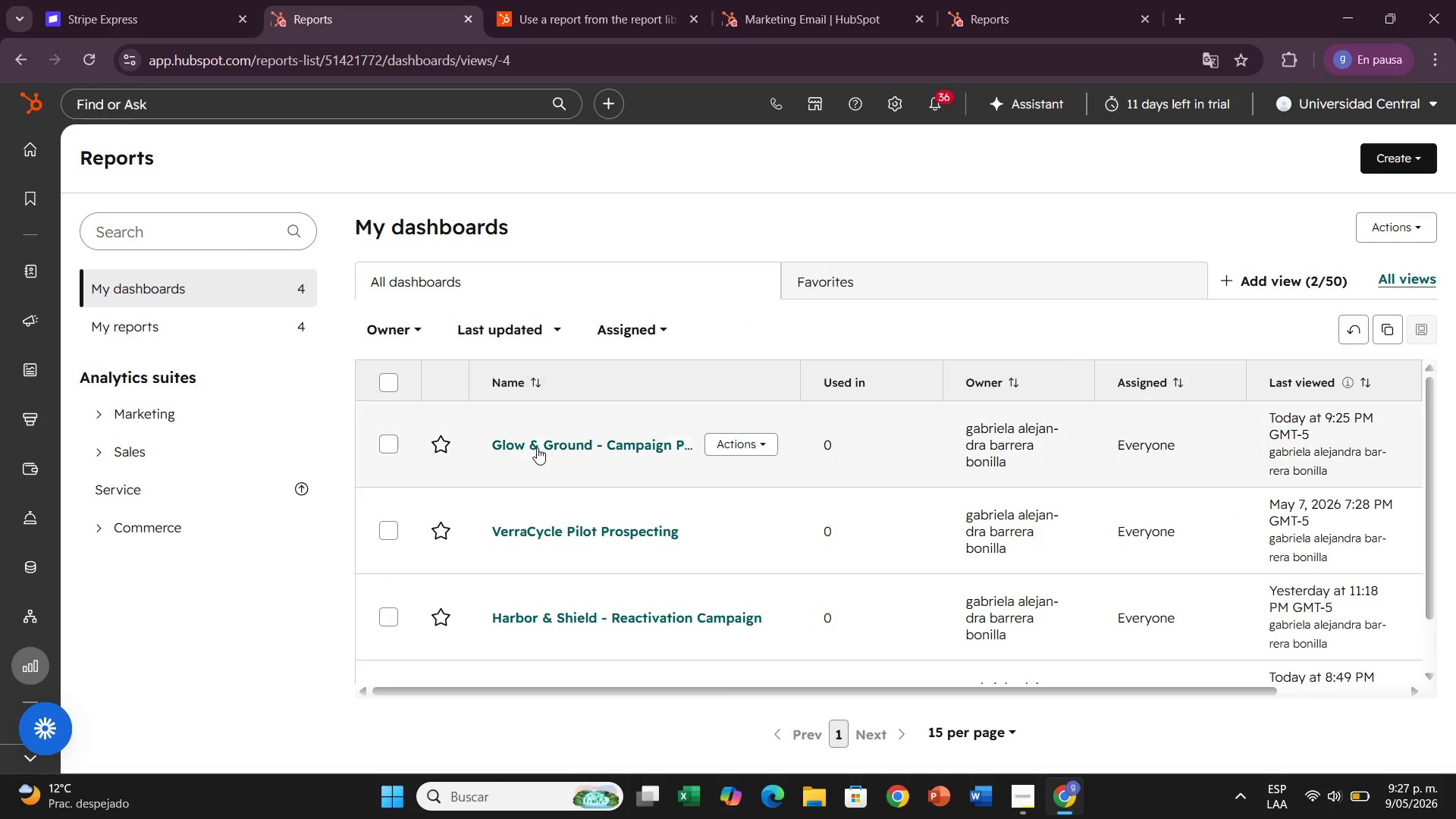 
left_click([554, 452])
 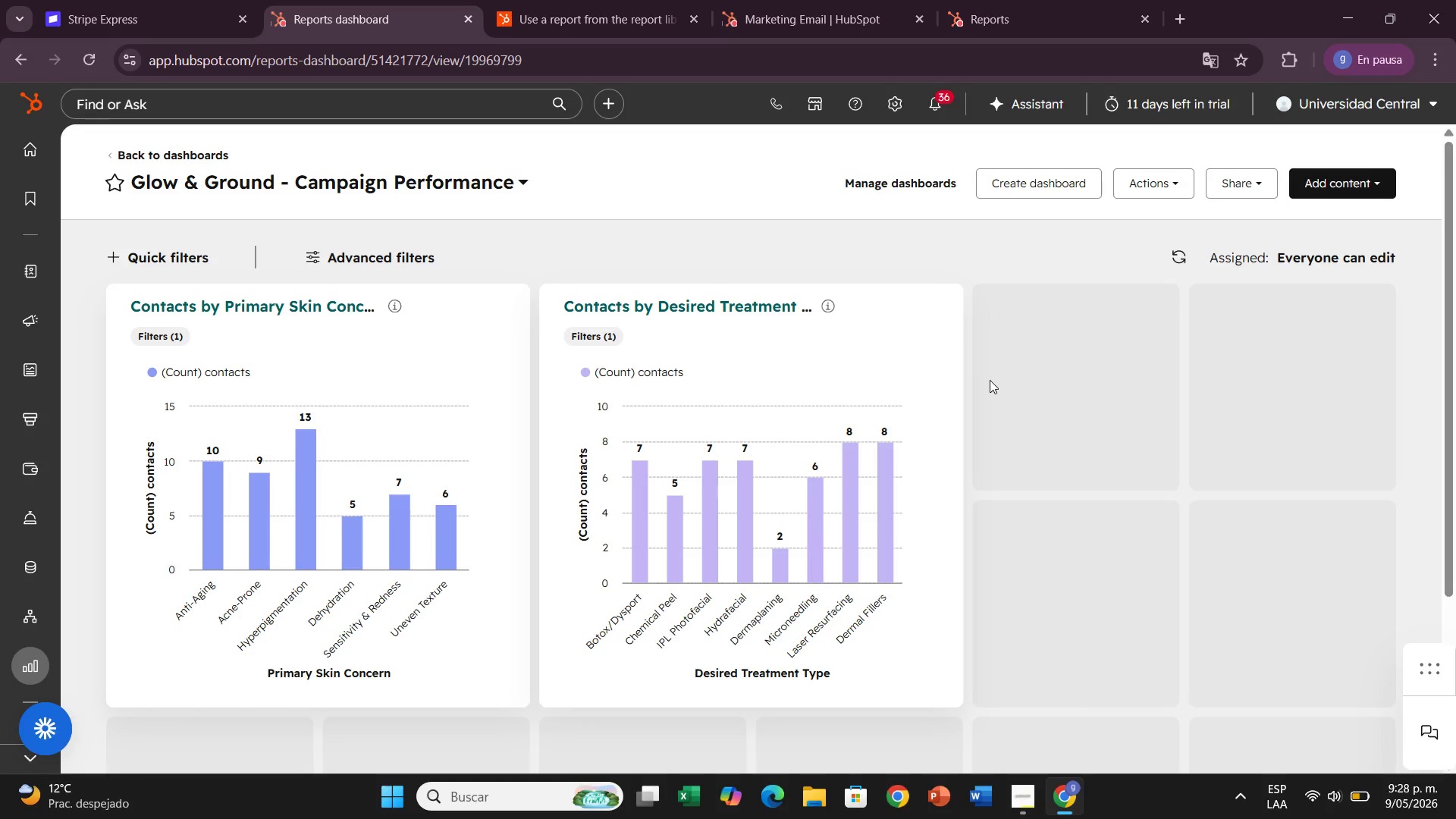 
wait(51.1)
 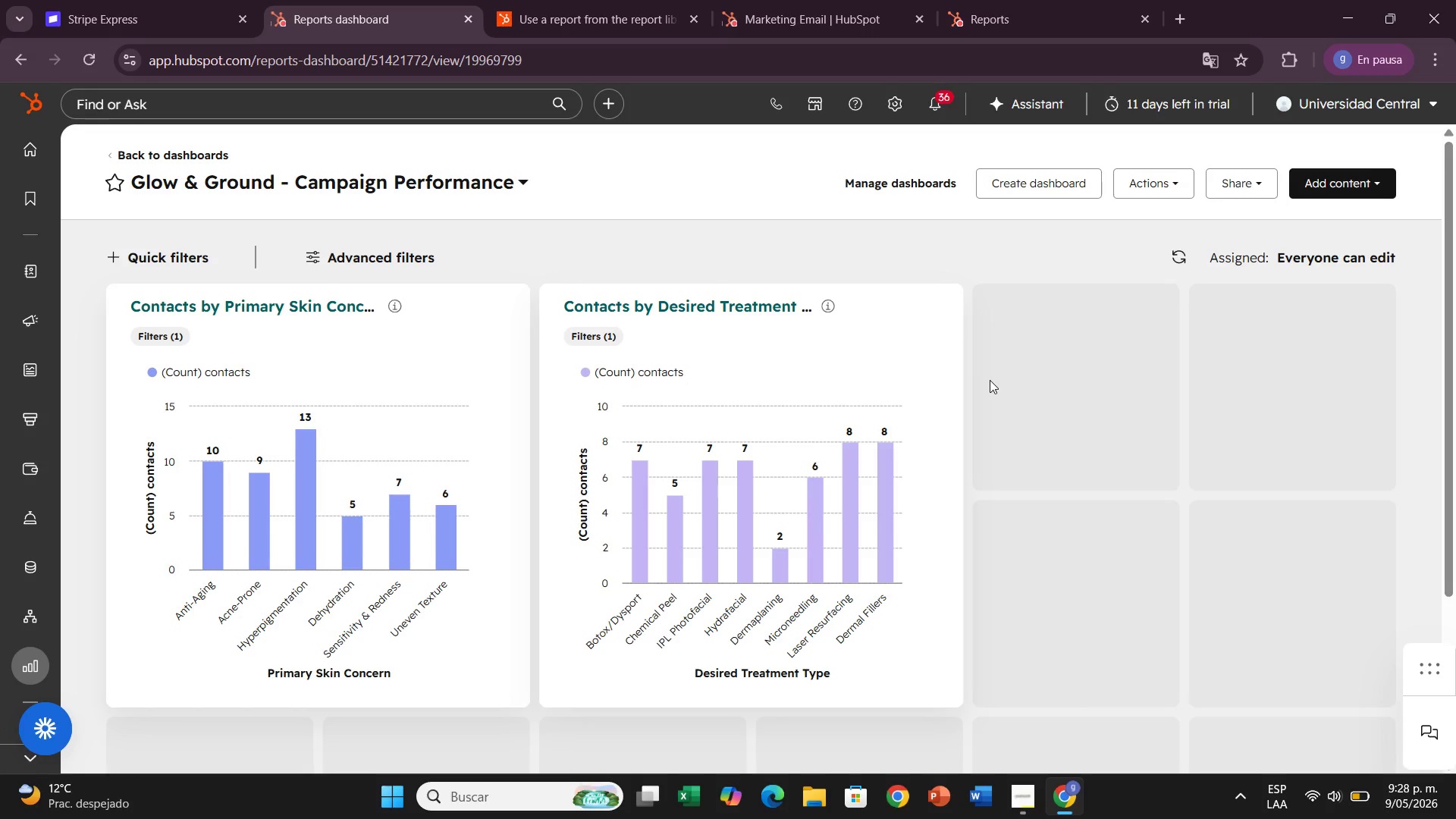 
mouse_move([52, 312])
 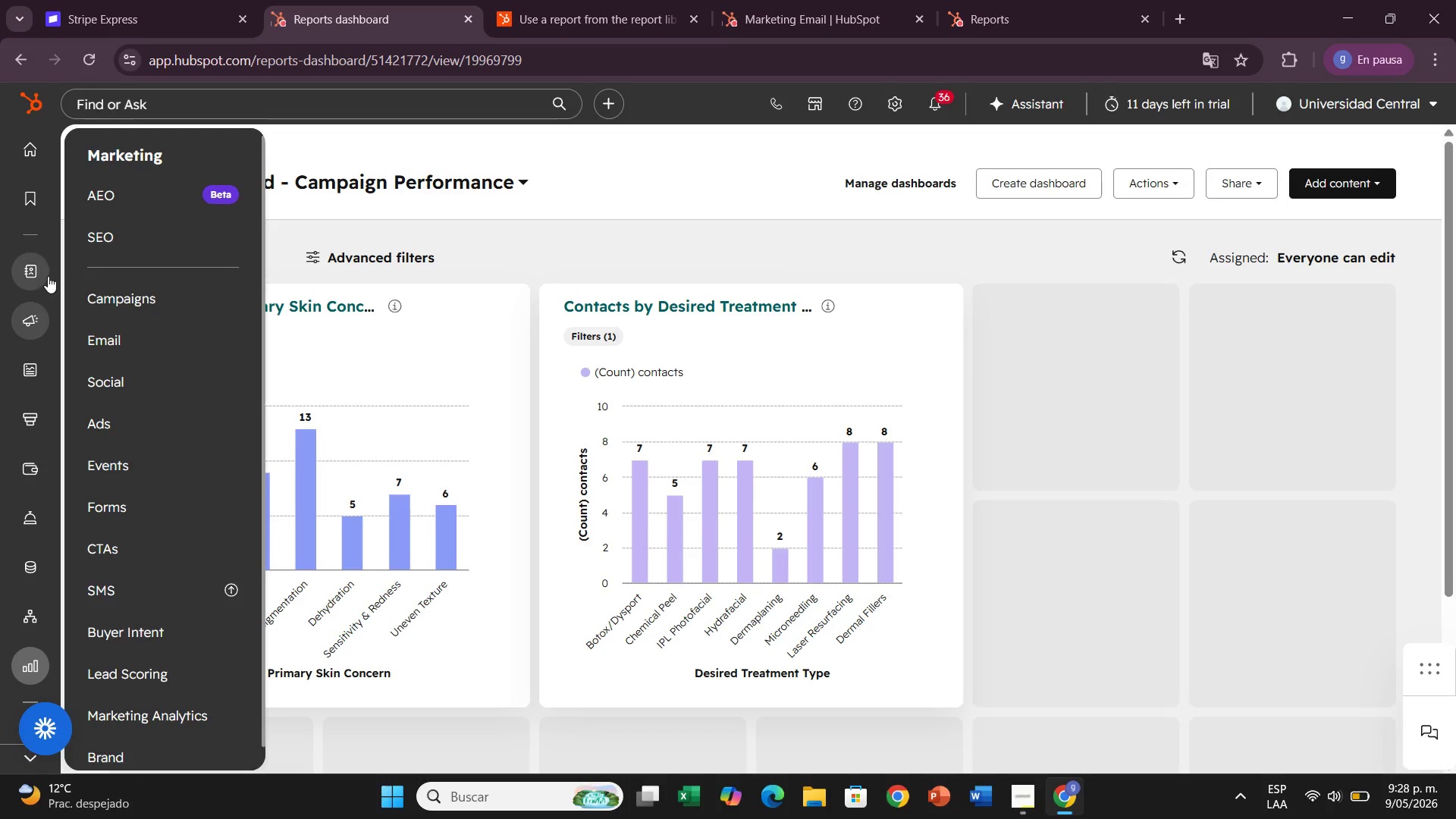 
mouse_move([36, 294])
 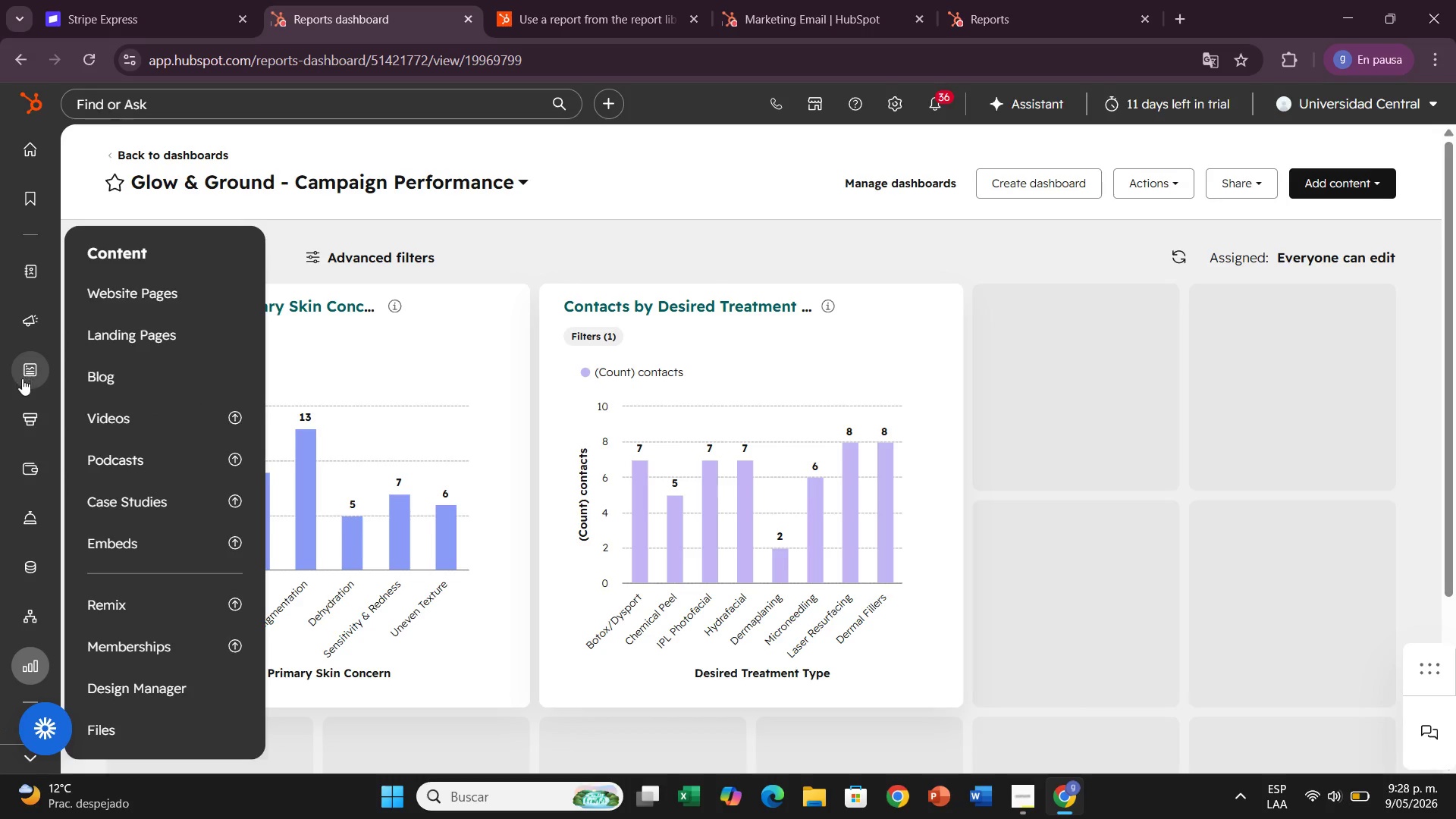 
mouse_move([27, 433])
 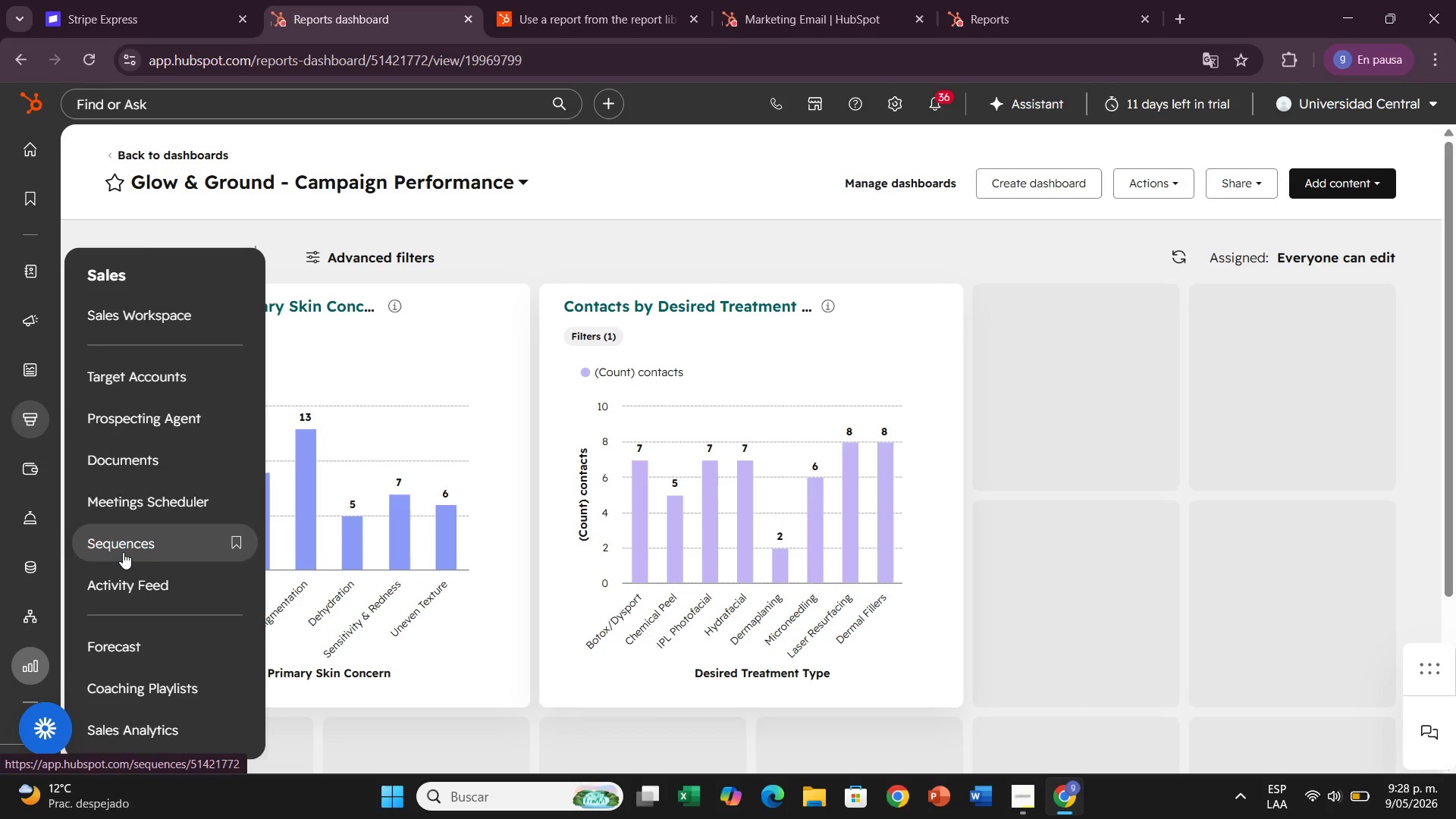 
left_click([123, 552])
 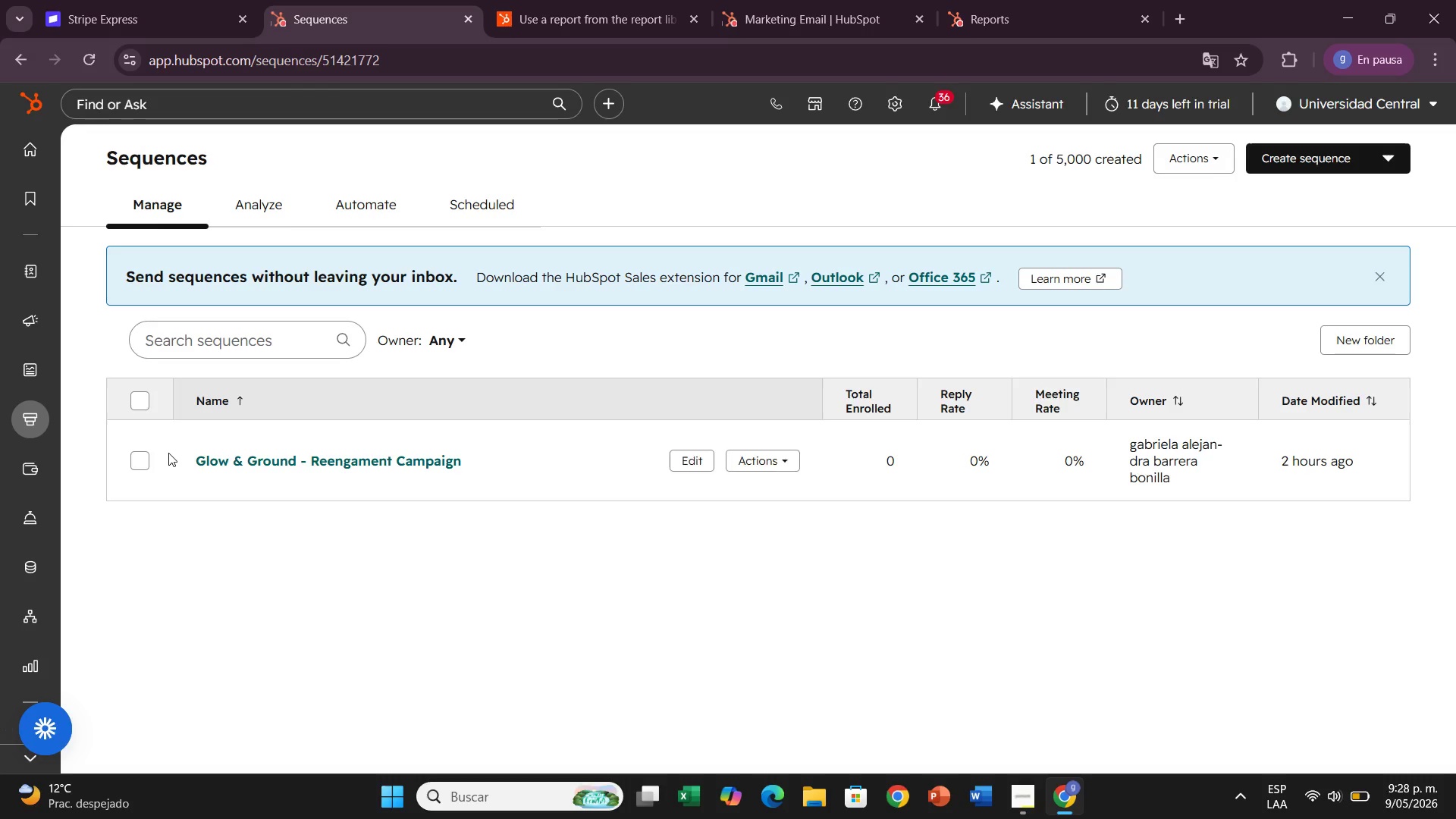 
wait(6.83)
 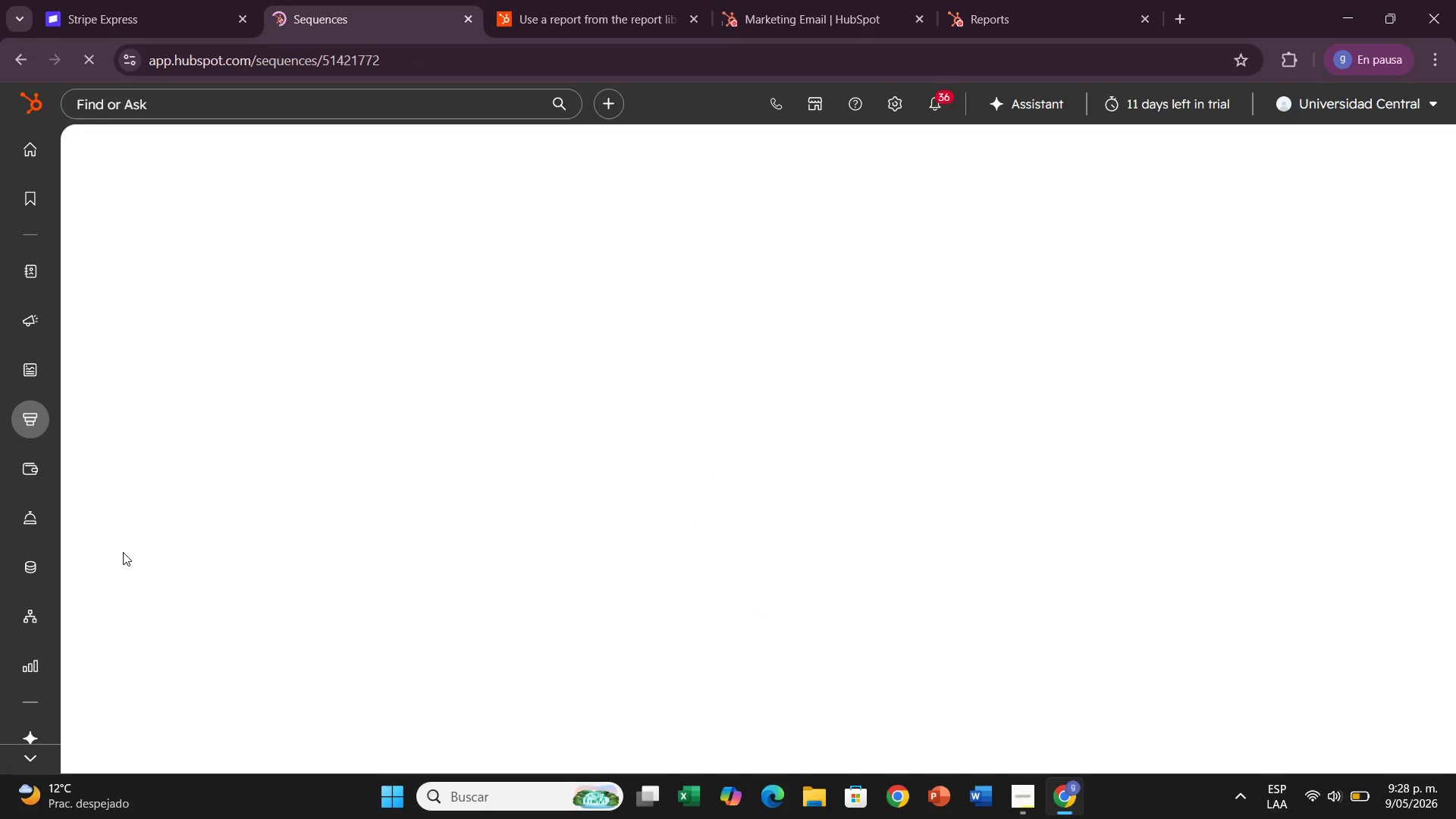 
left_click([257, 452])
 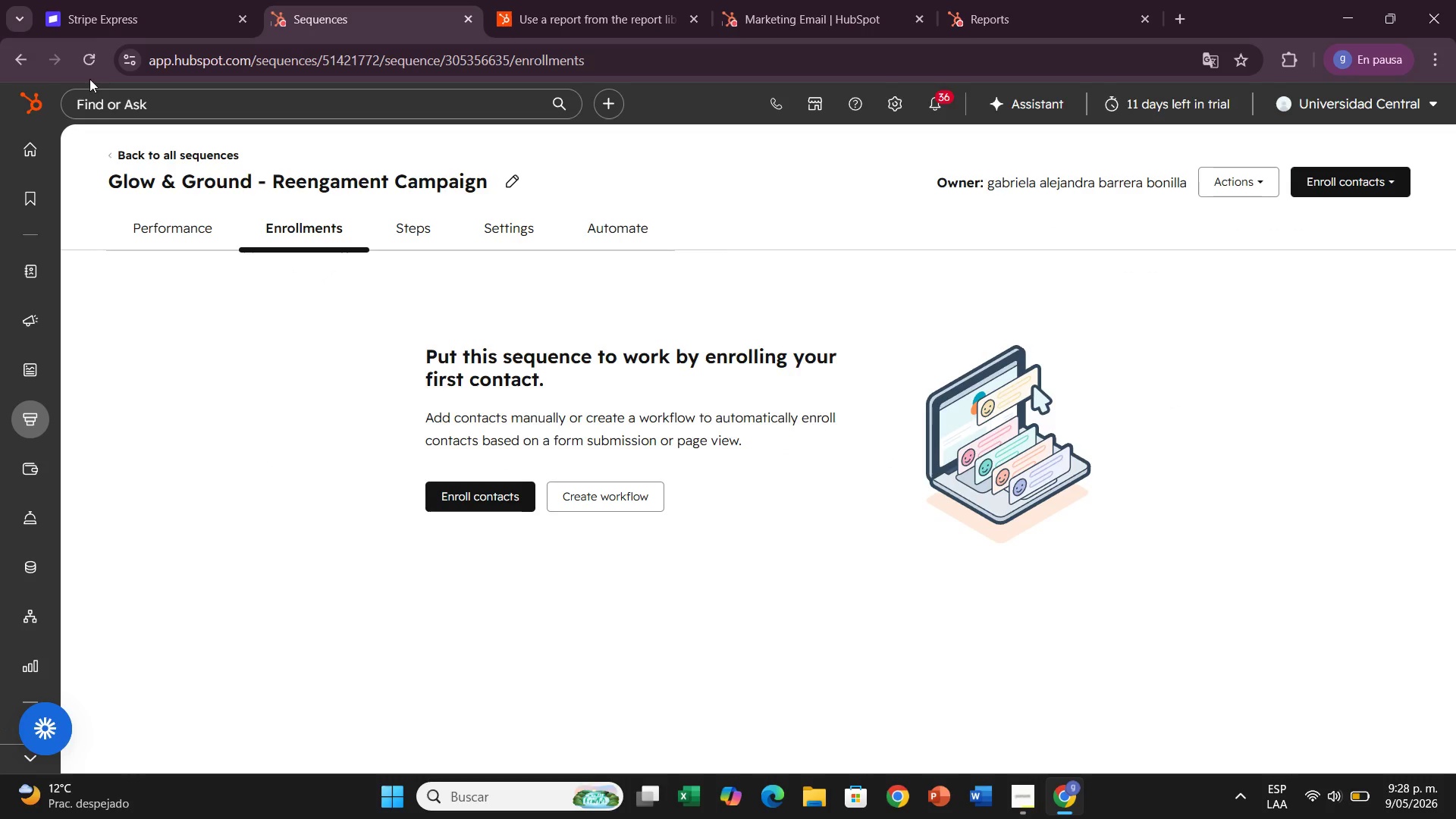 
left_click([24, 51])
 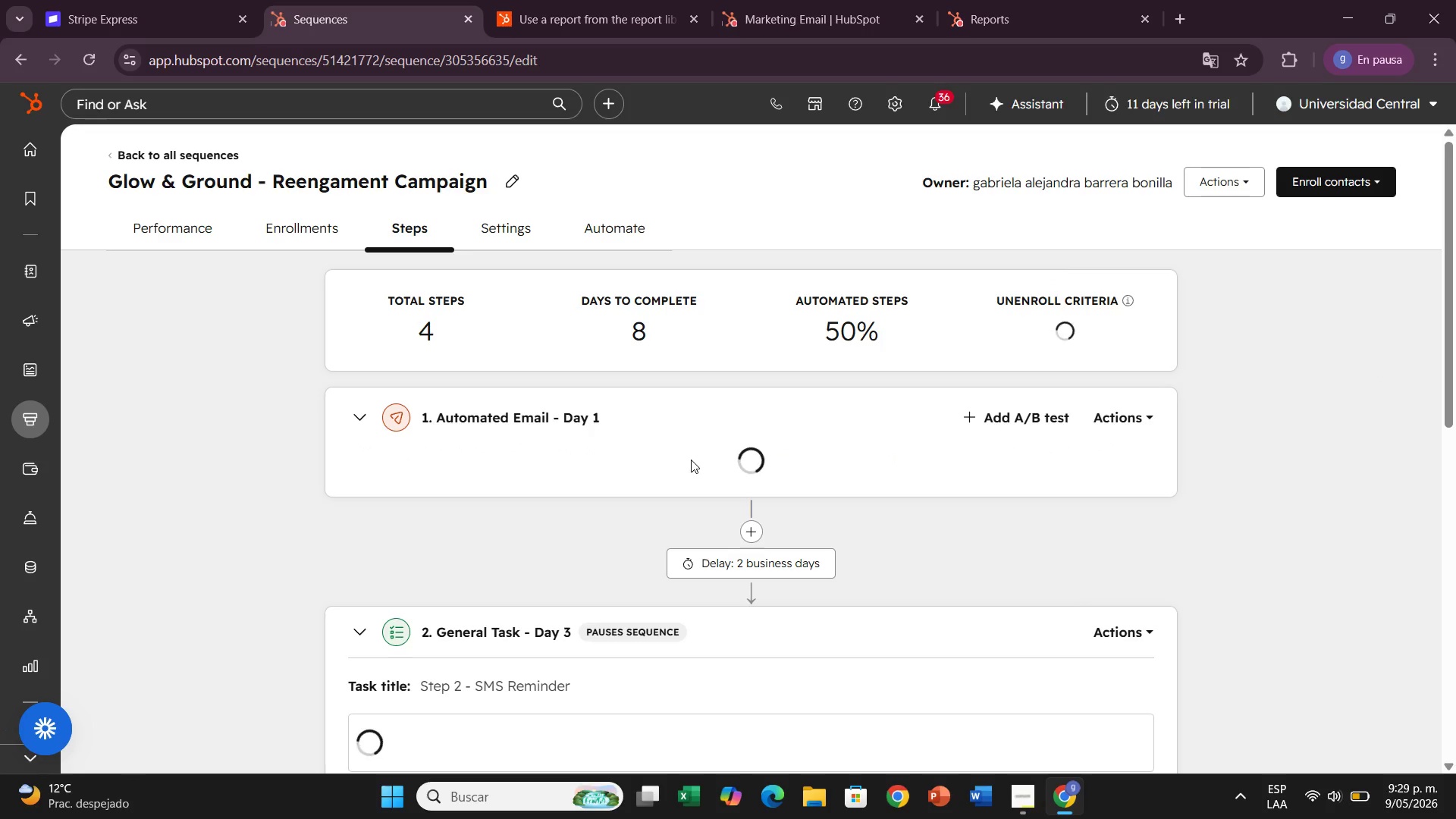 
wait(58.69)
 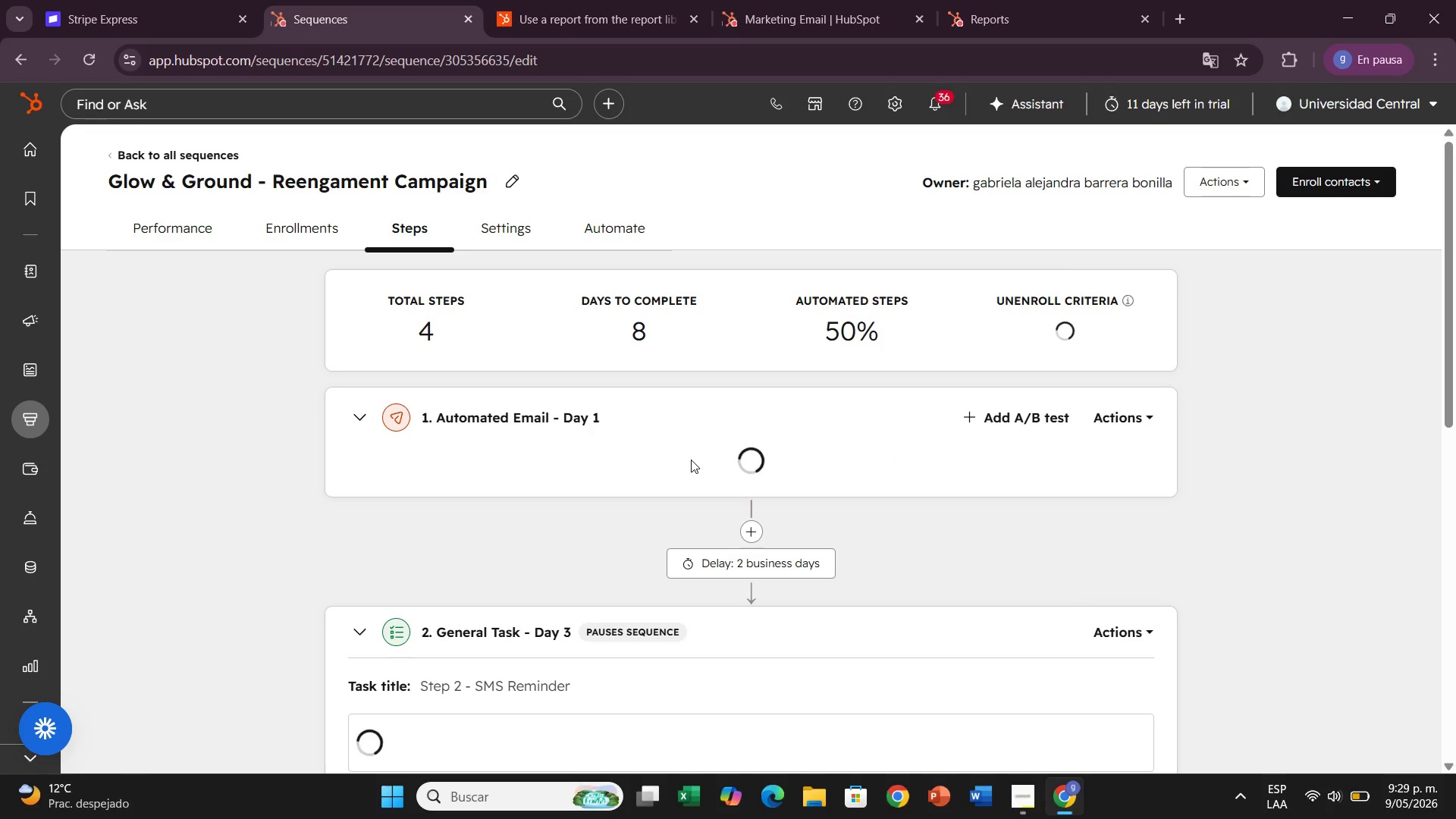 
scroll: coordinate [1159, 444], scroll_direction: down, amount: 1.0
 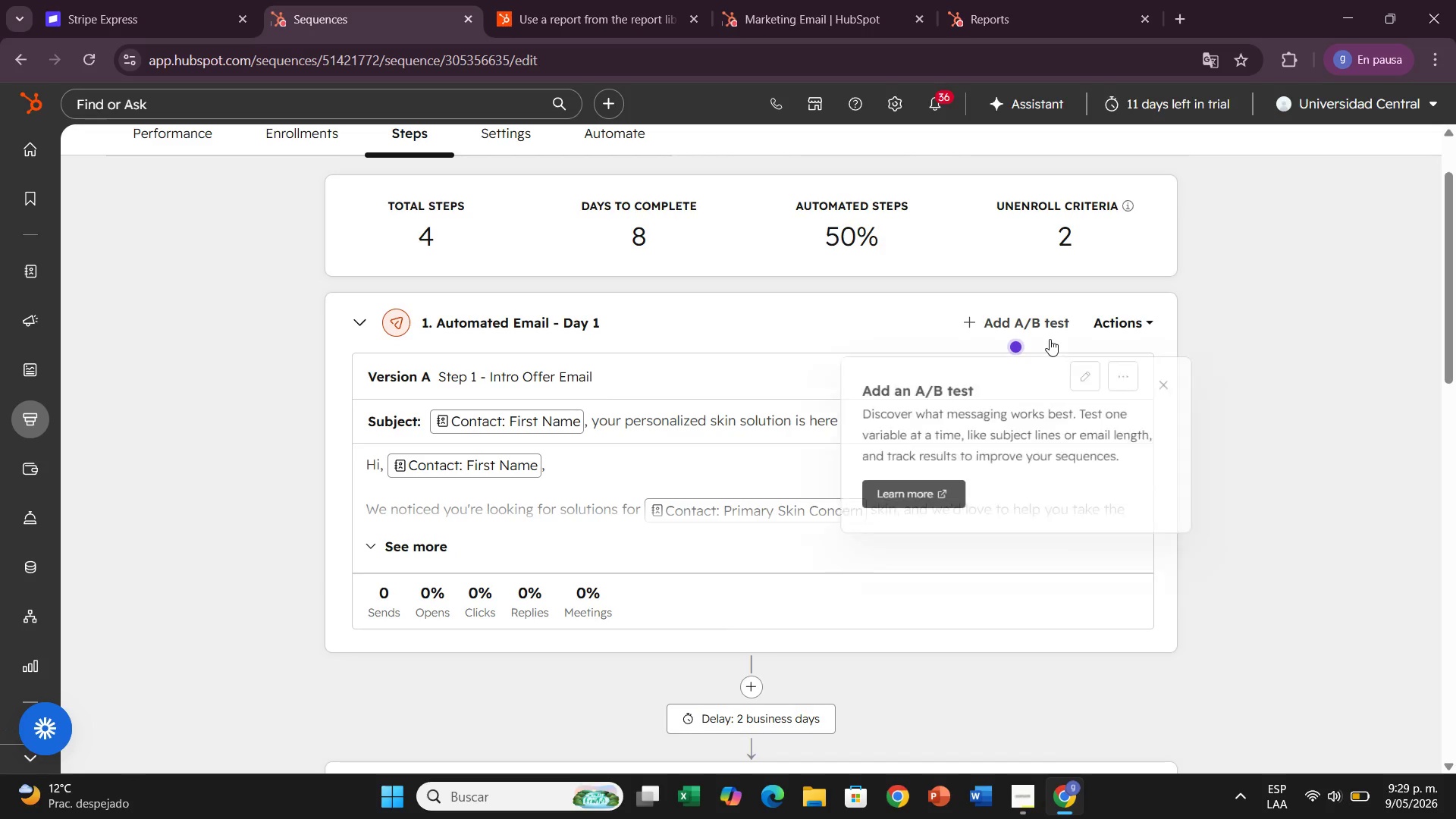 
left_click([1047, 337])
 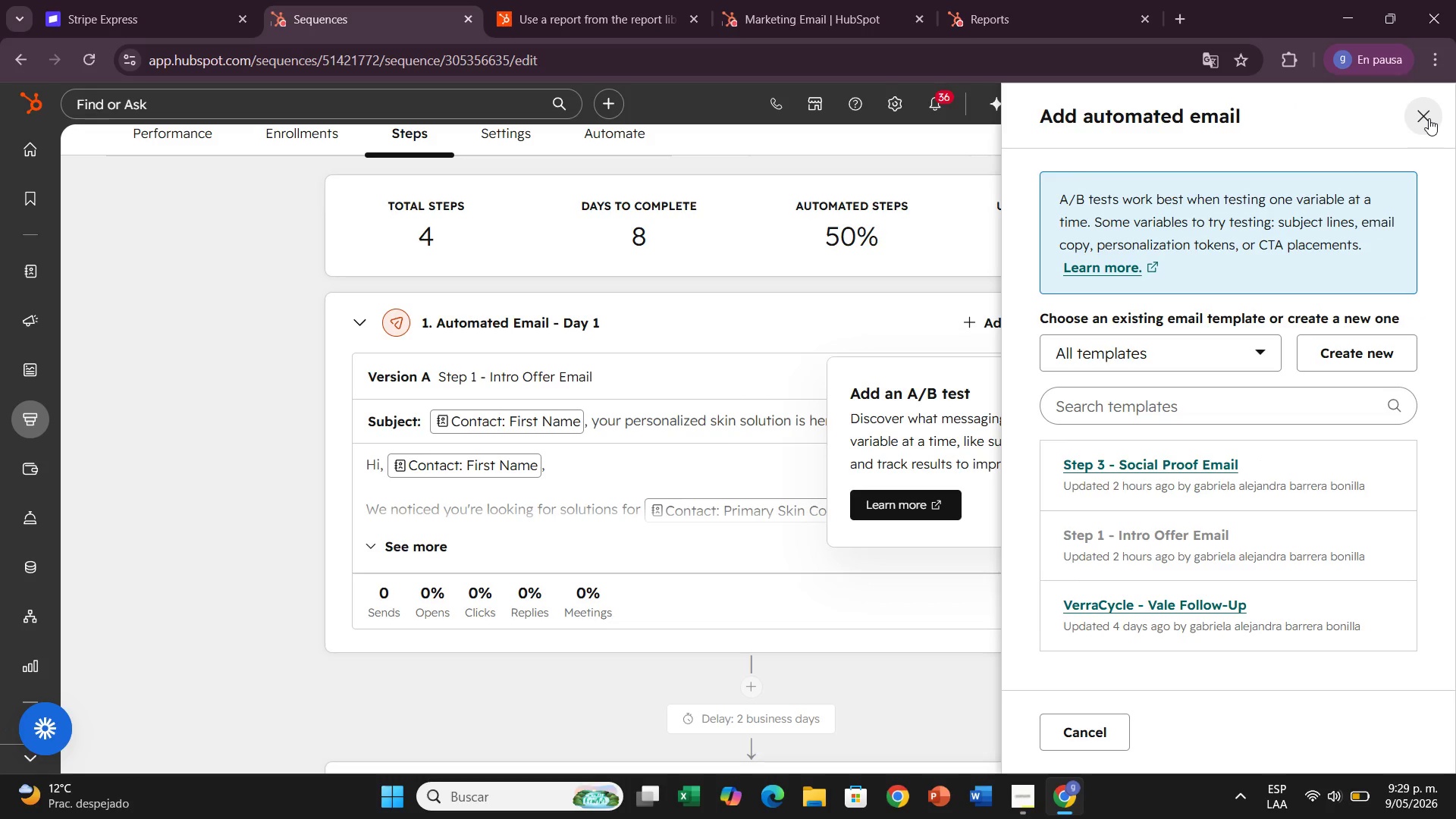 
left_click([1429, 118])
 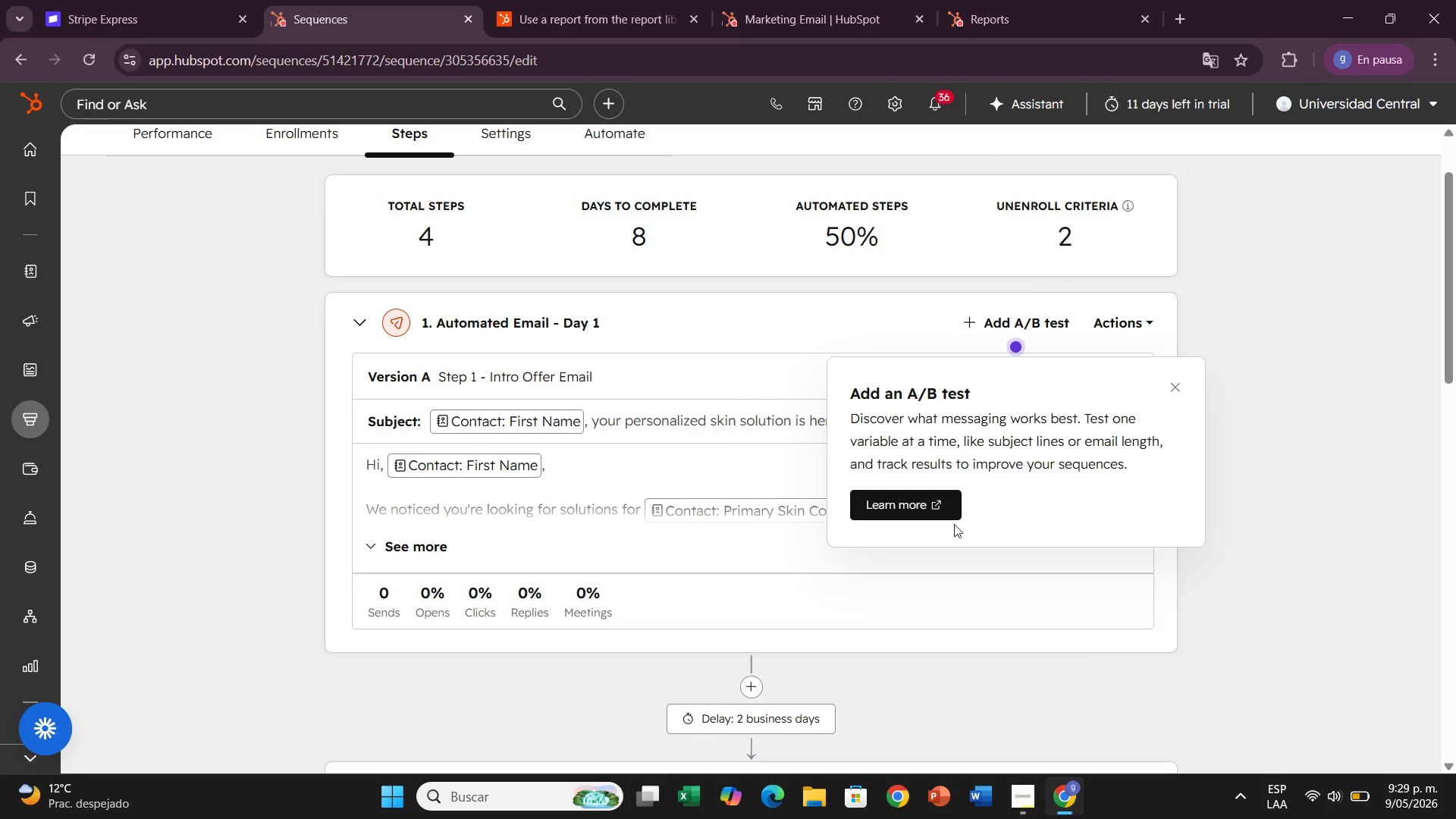 
scroll: coordinate [919, 560], scroll_direction: down, amount: 2.0
 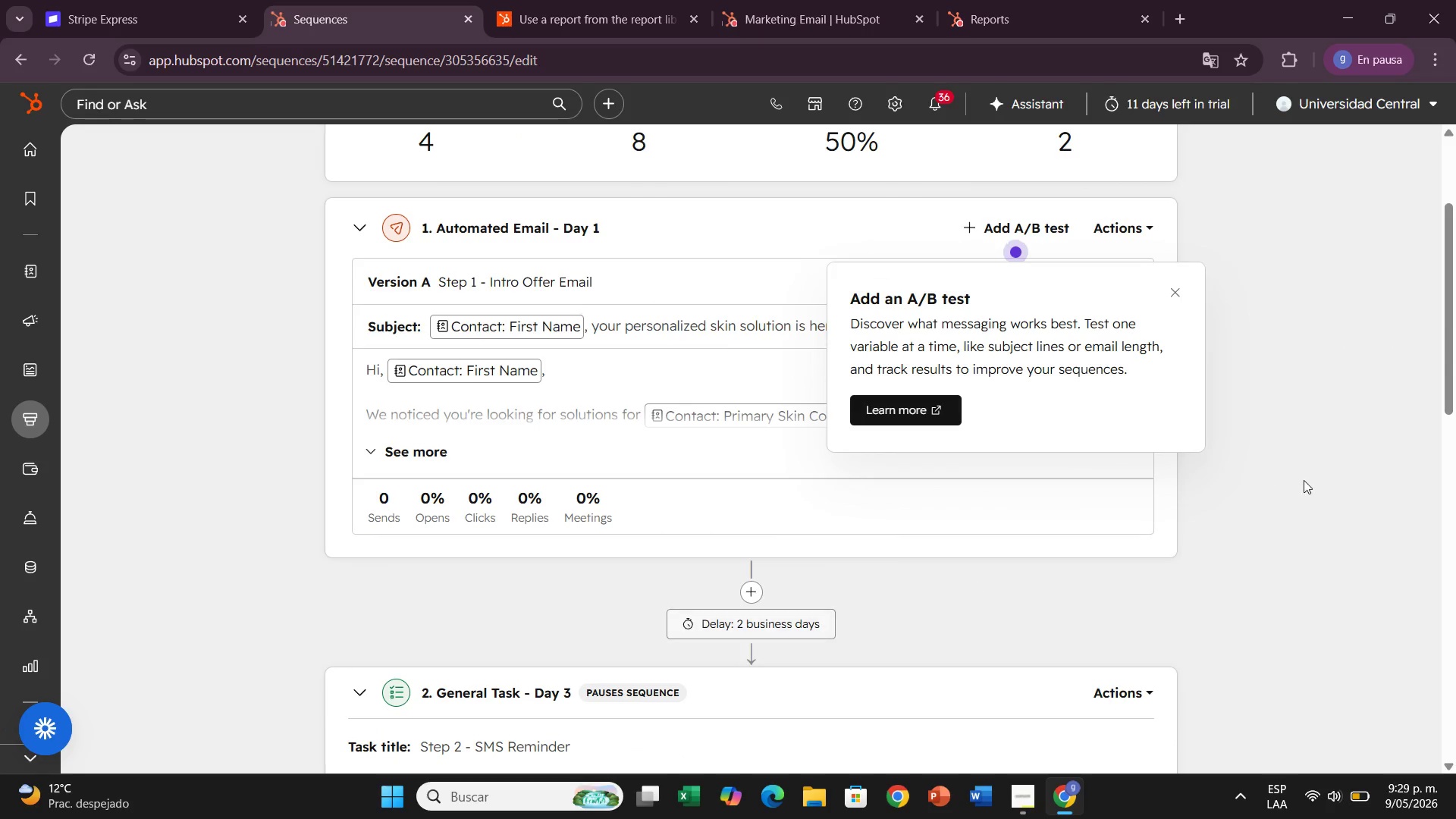 
left_click([1304, 480])
 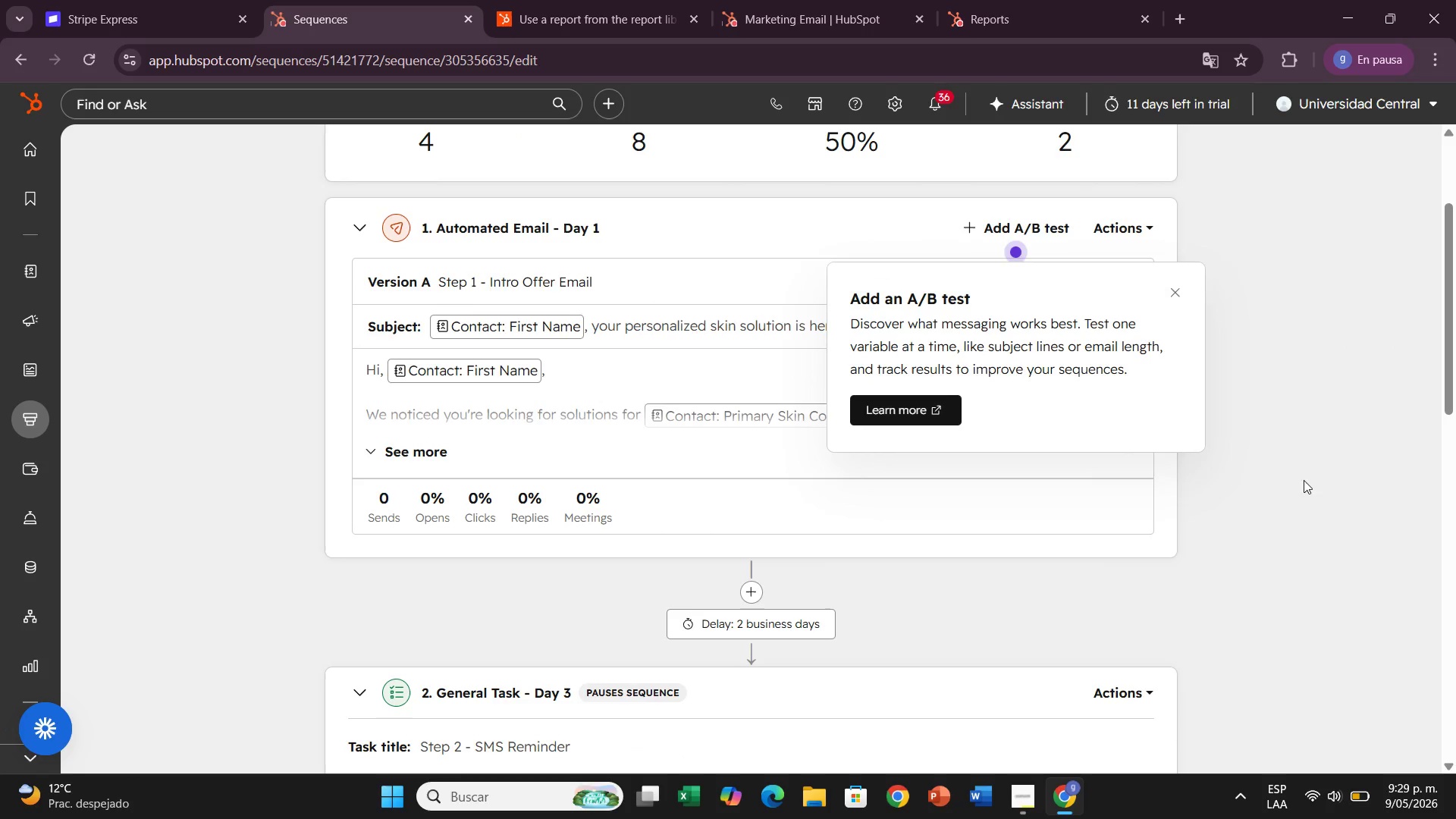 
scroll: coordinate [1027, 502], scroll_direction: down, amount: 3.0
 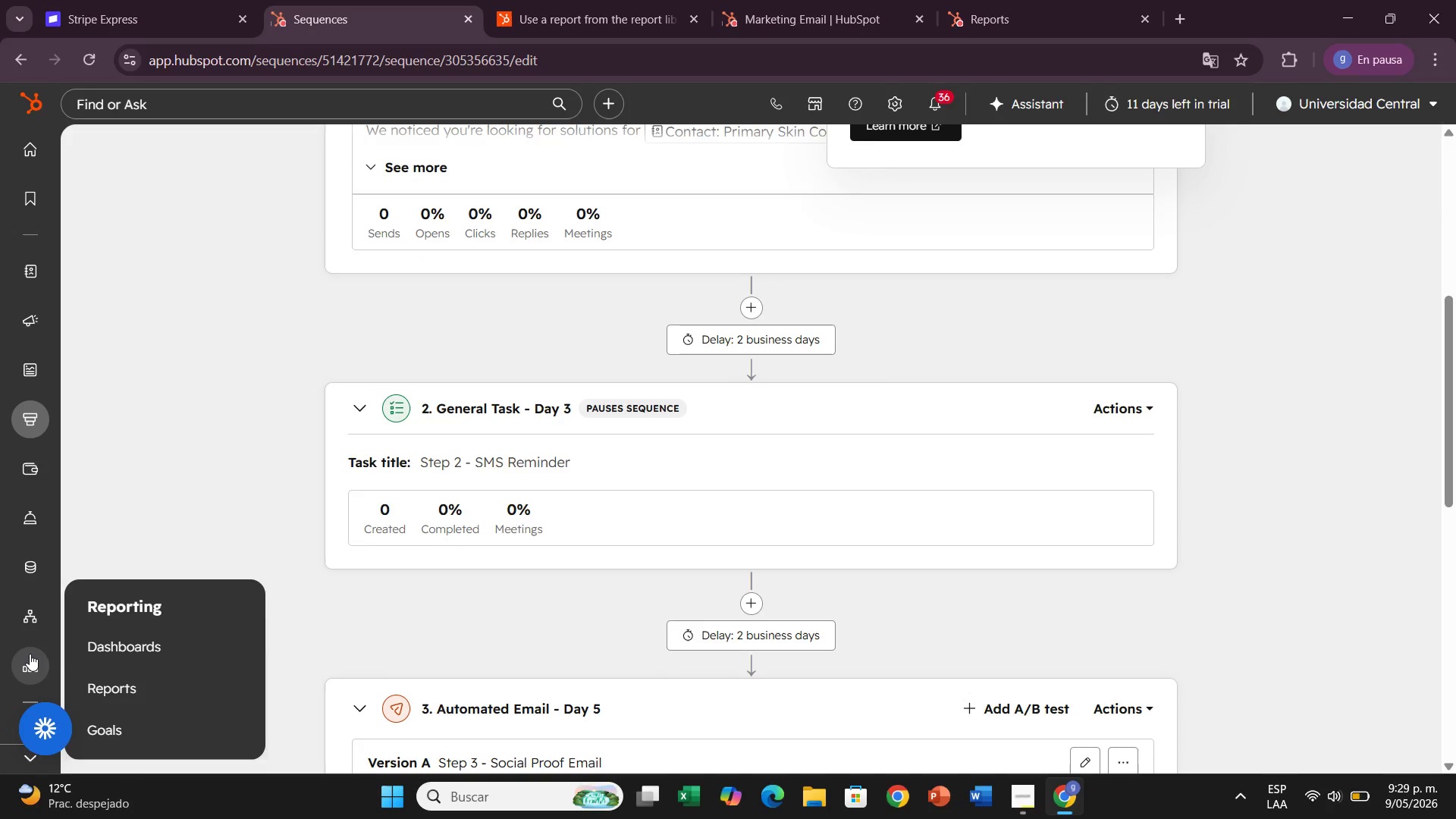 
left_click([98, 649])
 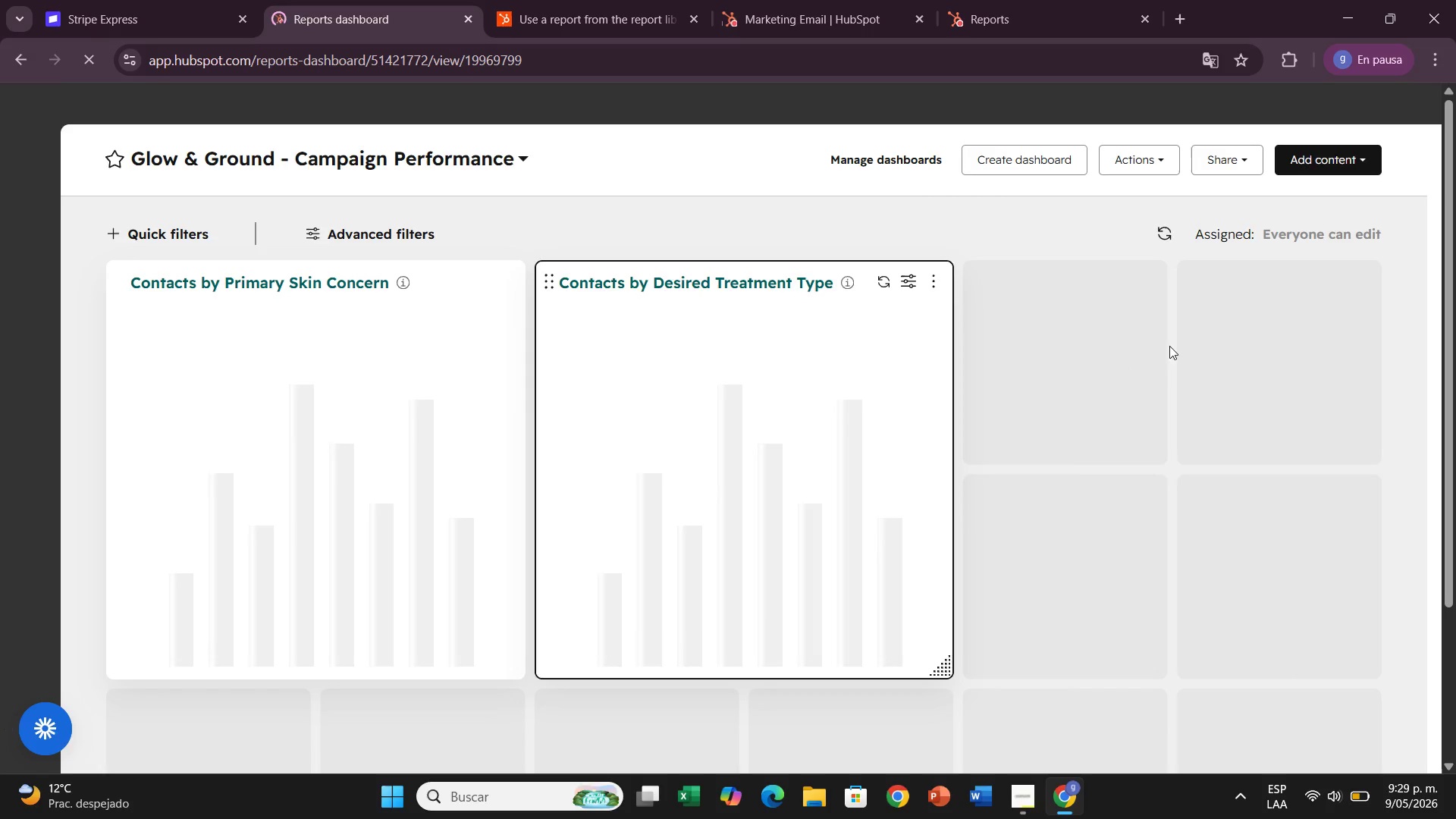 
left_click([1366, 150])
 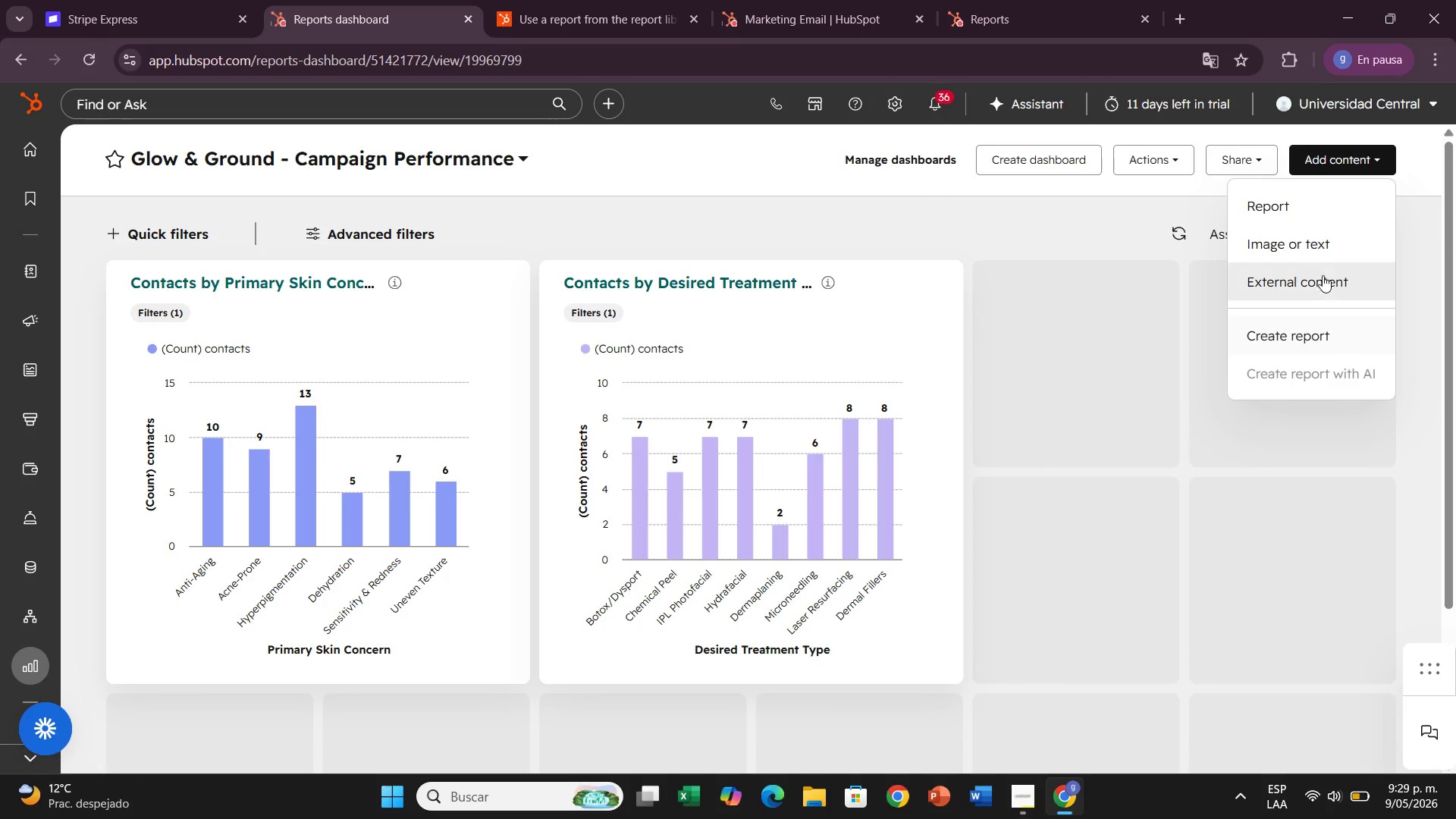 
left_click([1305, 214])
 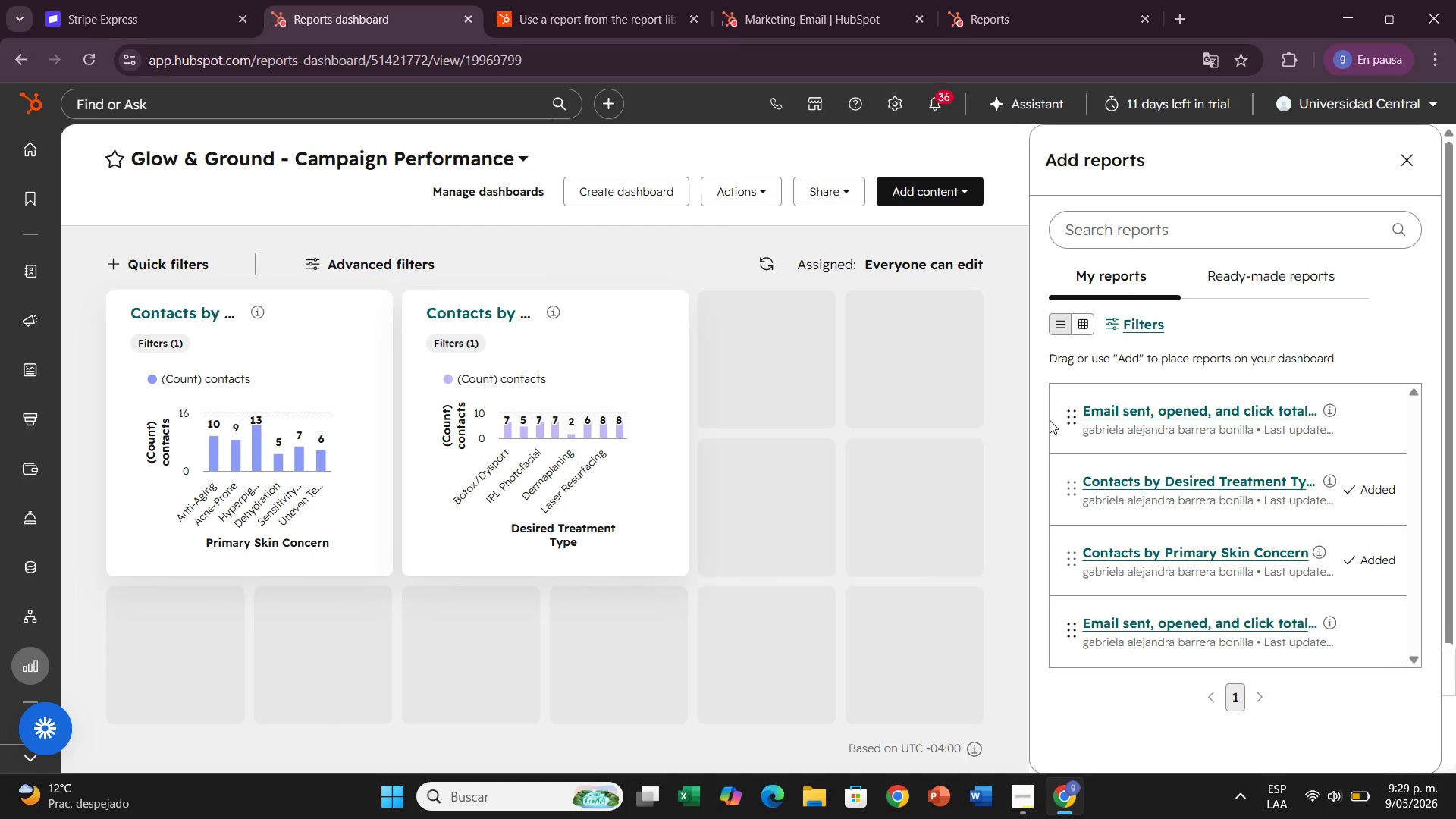 
left_click_drag(start_coordinate=[1068, 409], to_coordinate=[879, 367])
 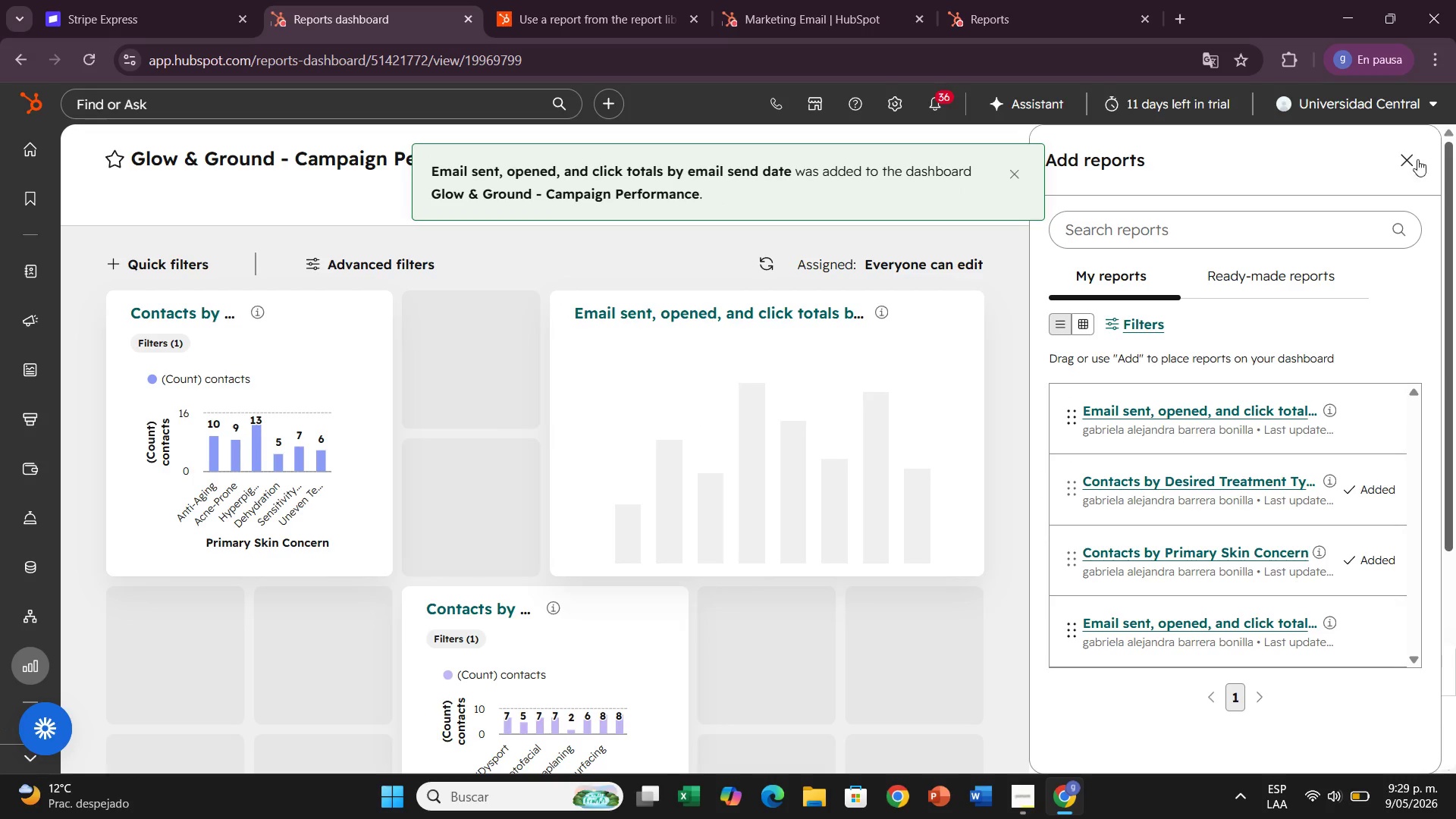 
left_click([1409, 161])
 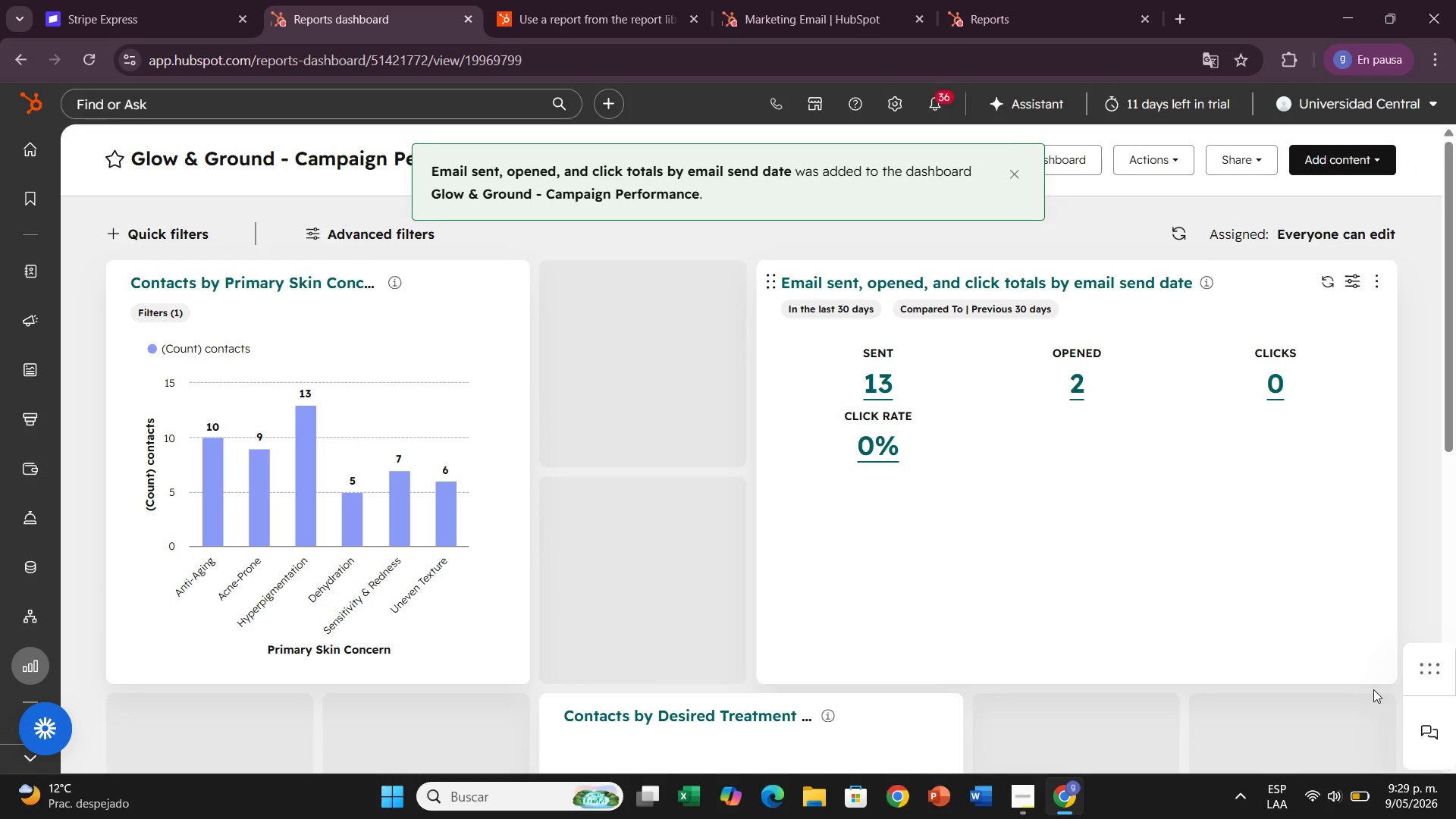 
left_click_drag(start_coordinate=[1382, 676], to_coordinate=[1149, 623])
 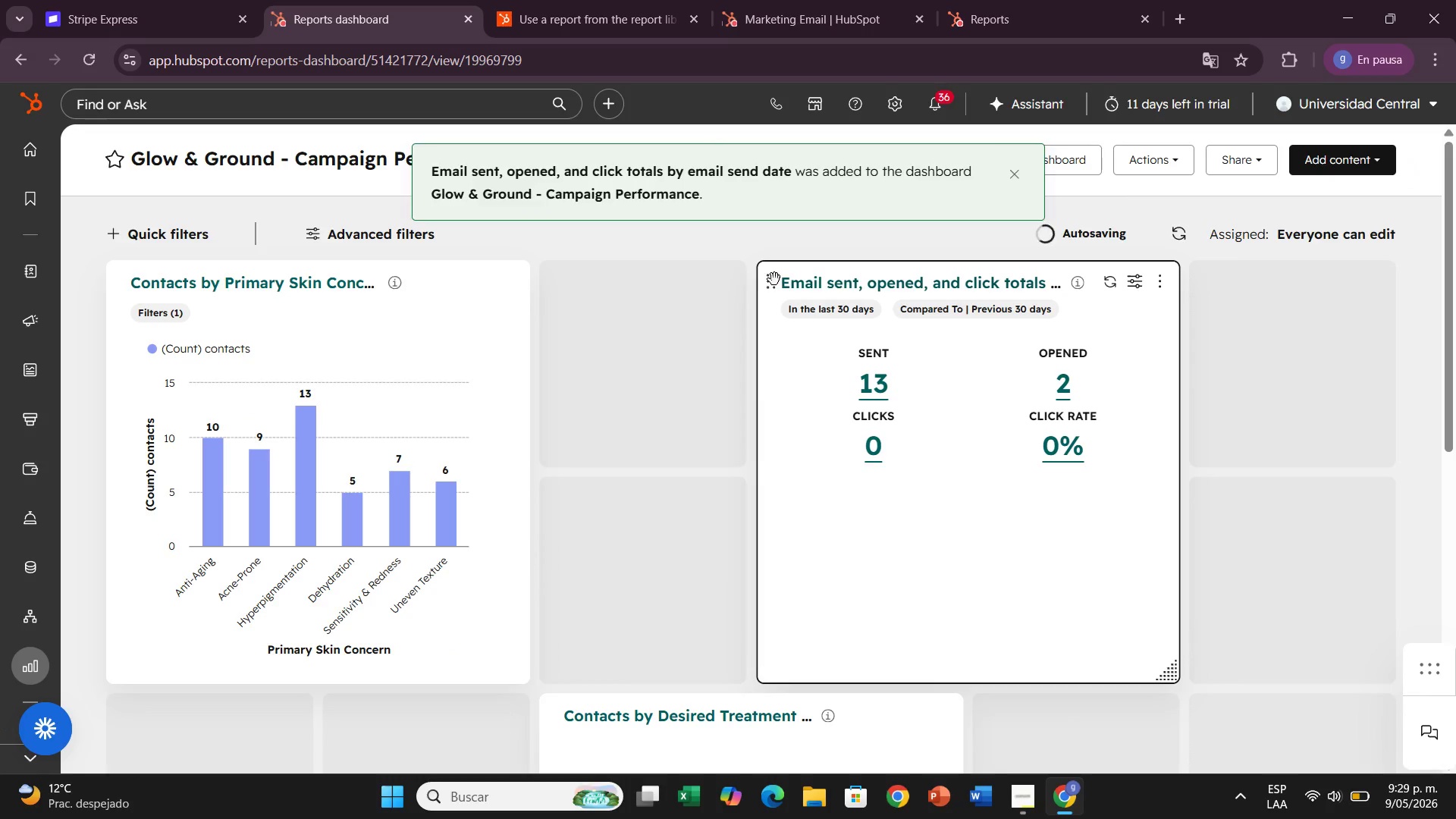 
left_click_drag(start_coordinate=[775, 278], to_coordinate=[1037, 271])
 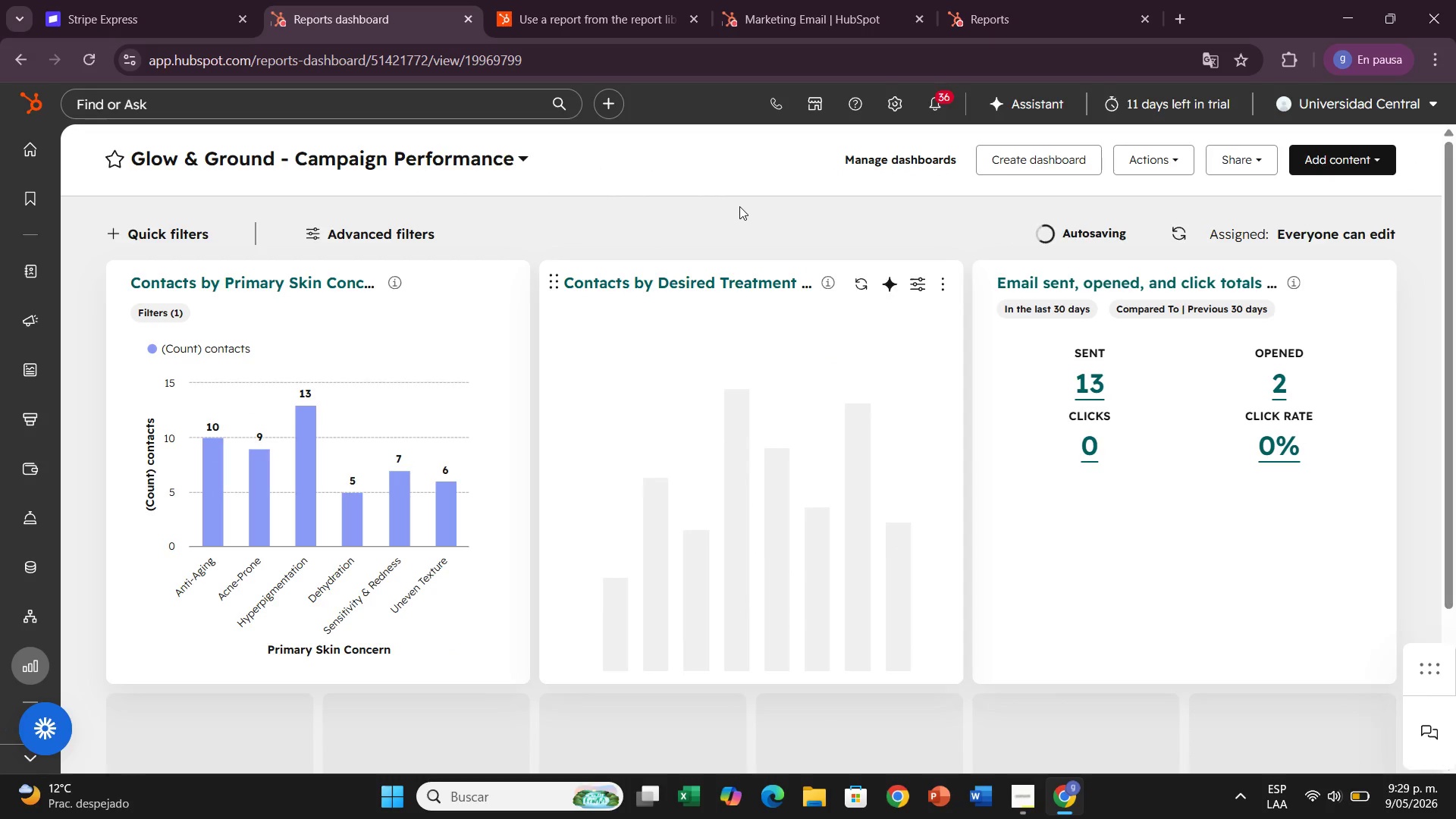 
left_click([758, 222])
 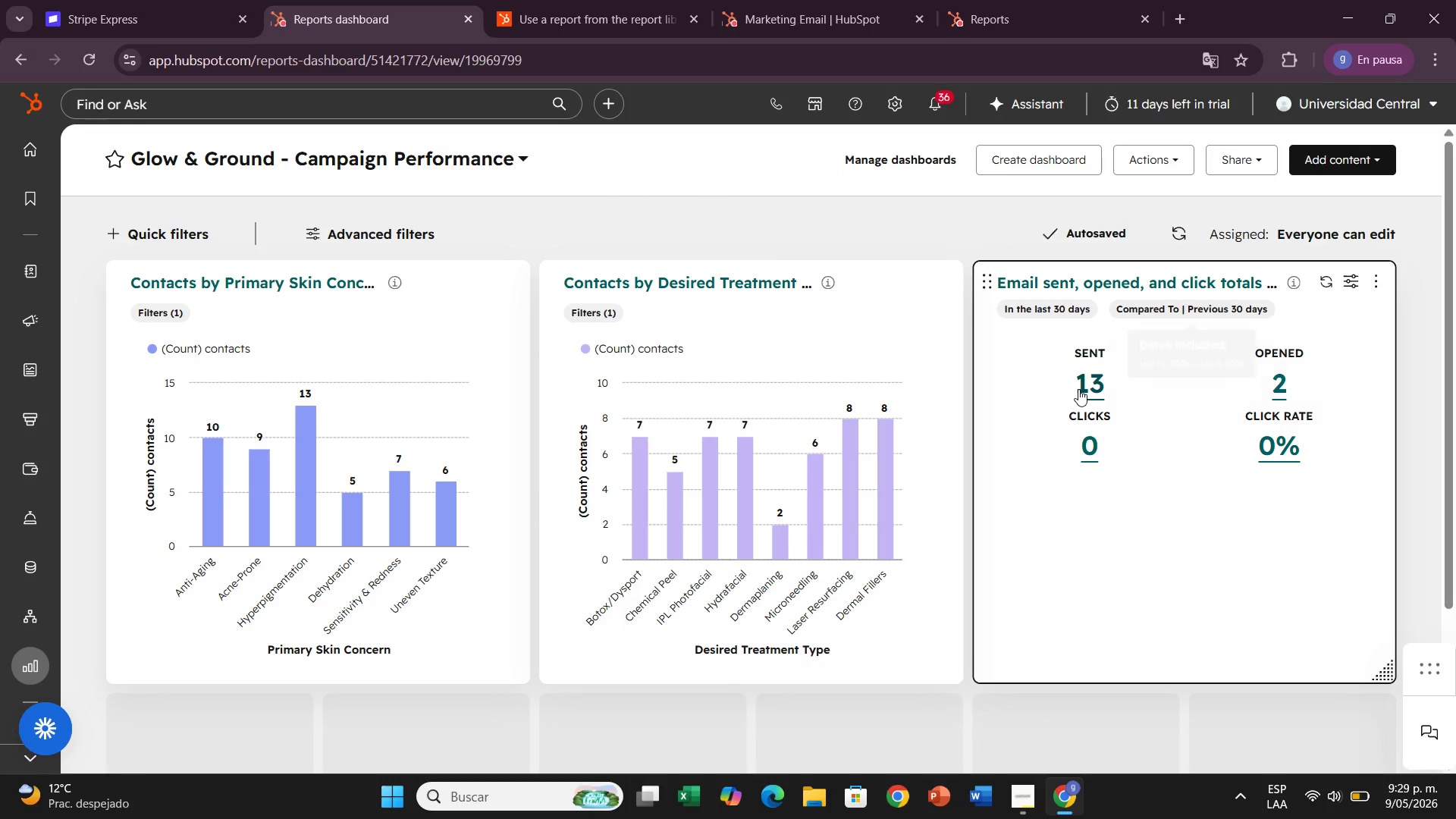 
left_click([1078, 389])
 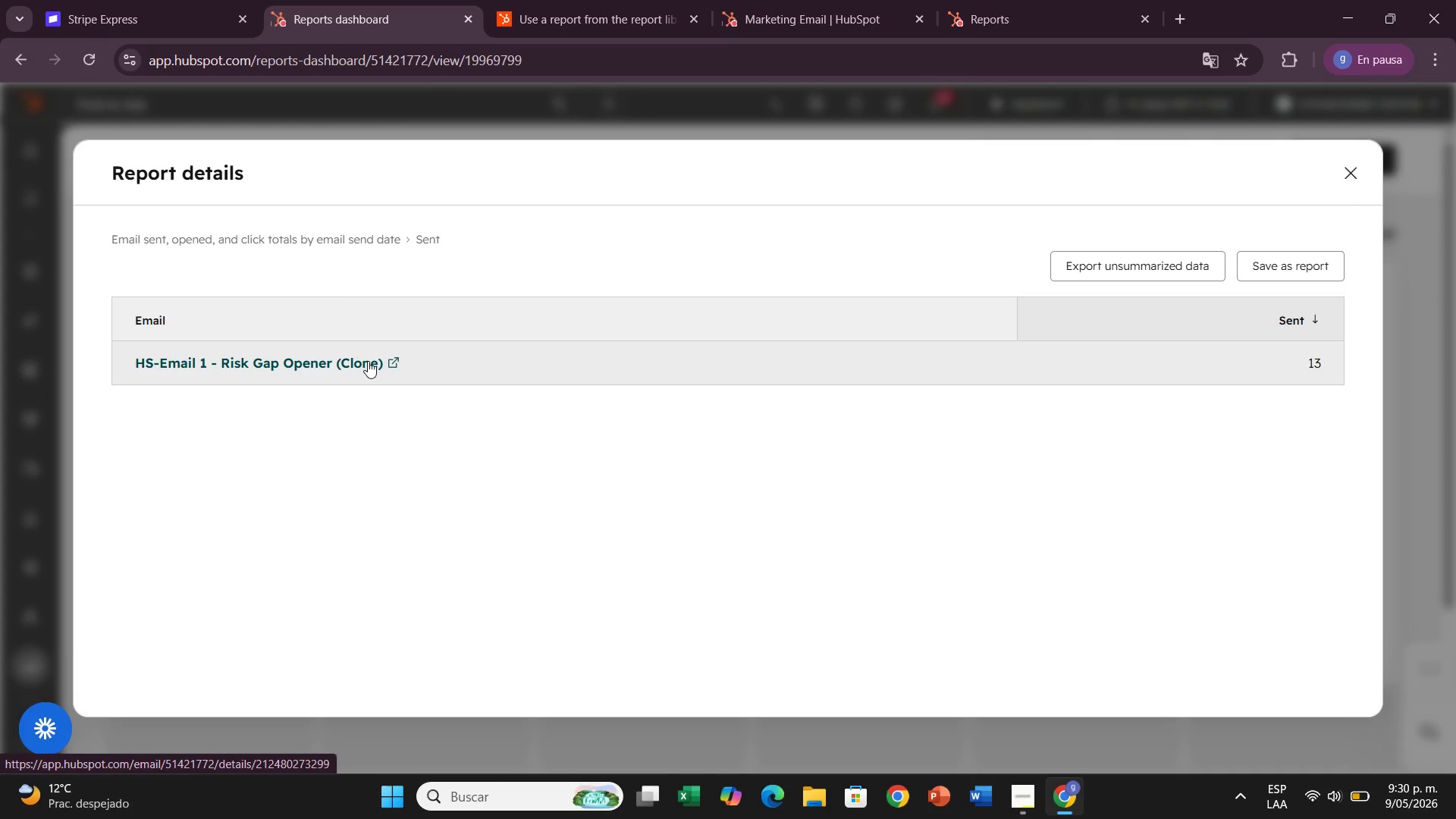 
wait(6.64)
 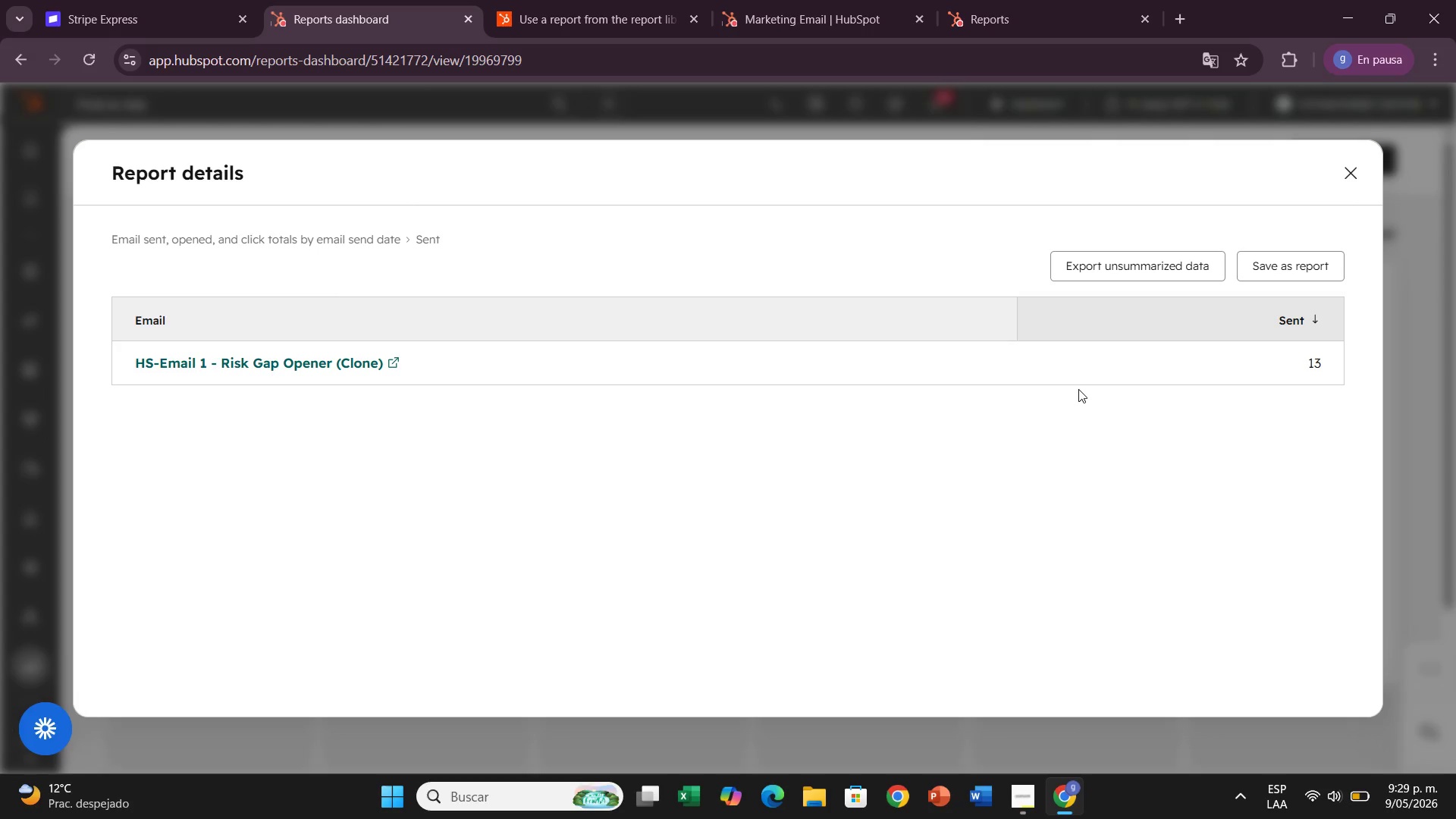 
left_click([1354, 167])
 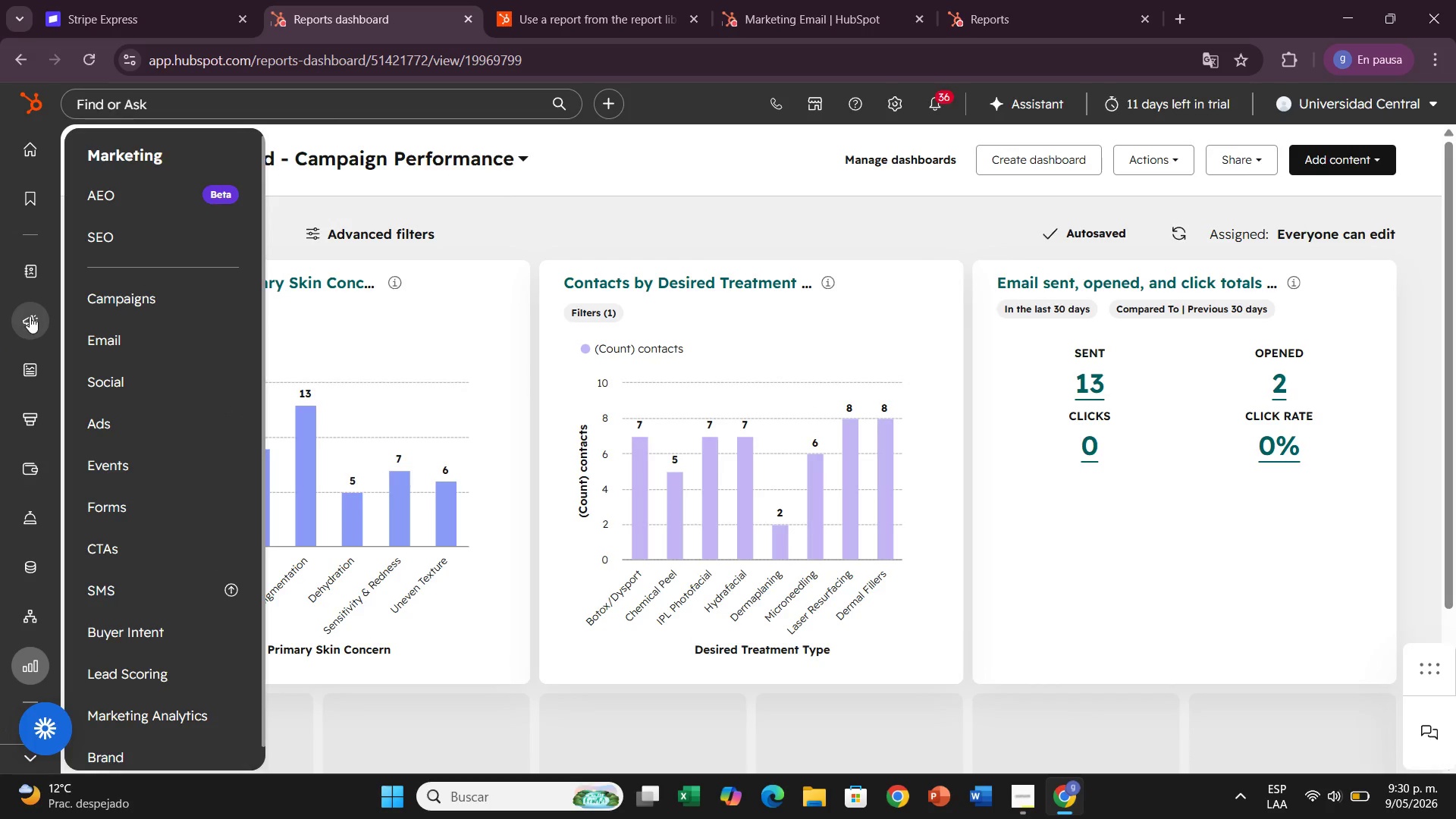 
left_click([104, 340])
 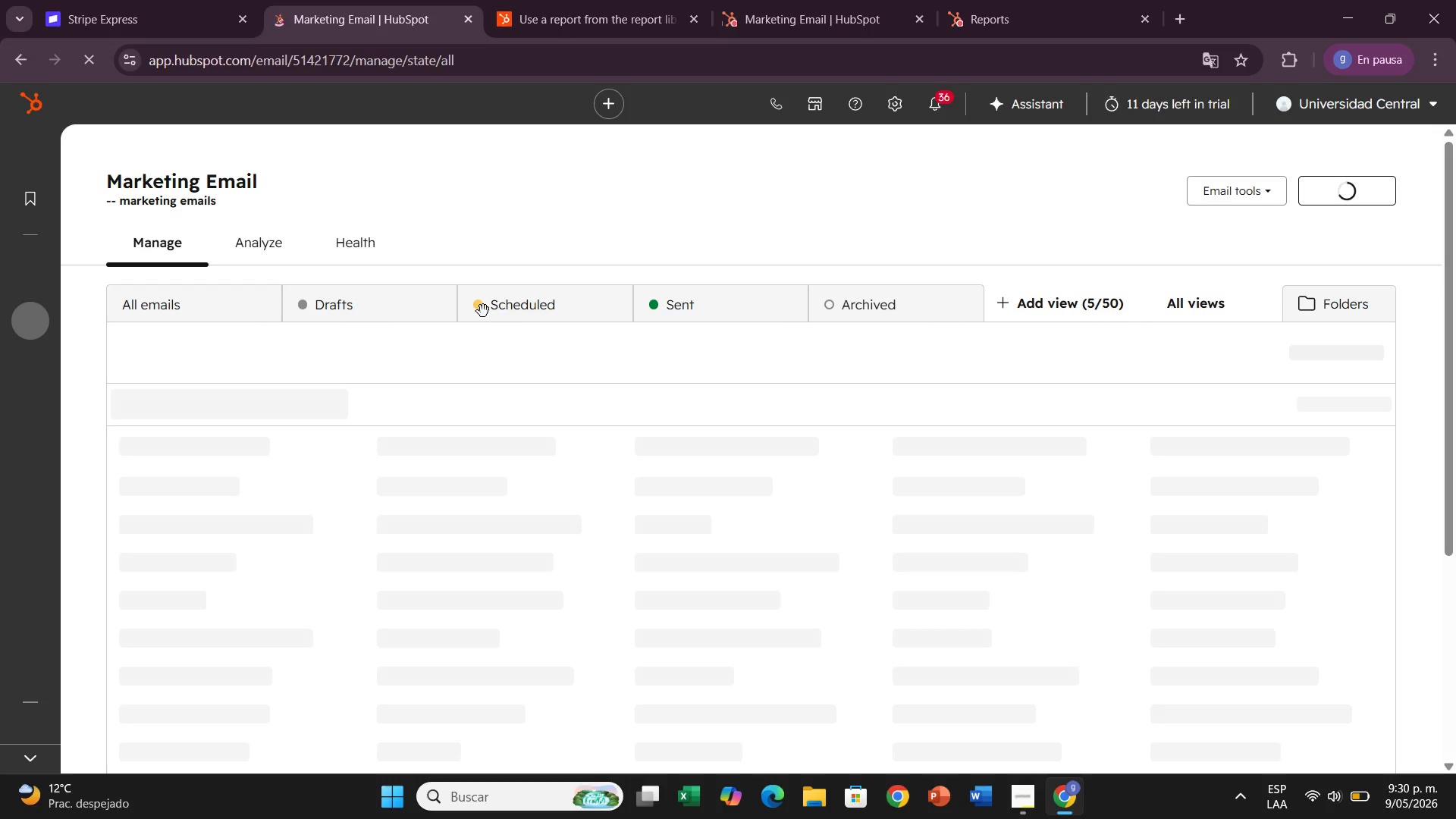 
wait(5.12)
 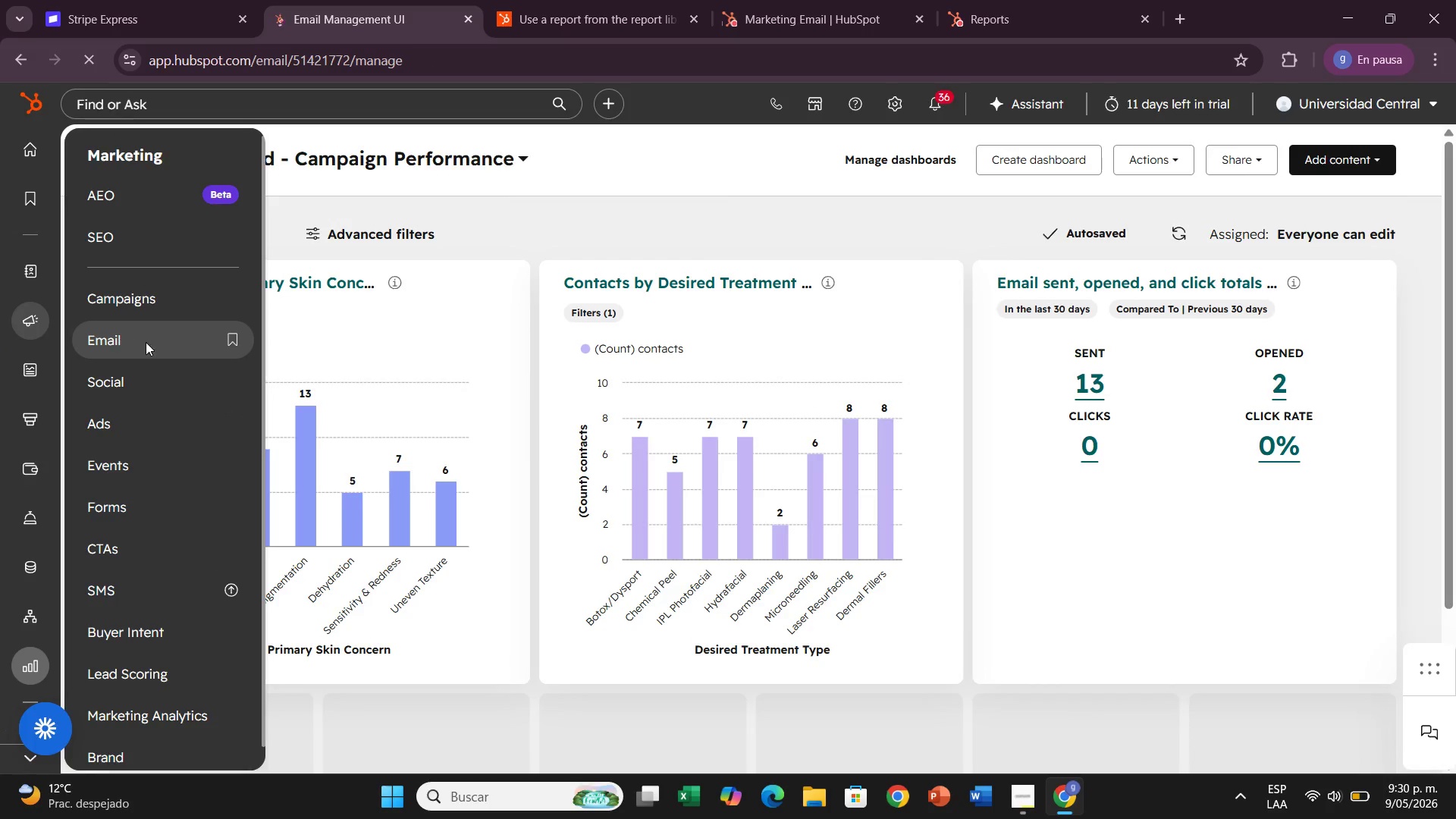 
left_click([876, 303])
 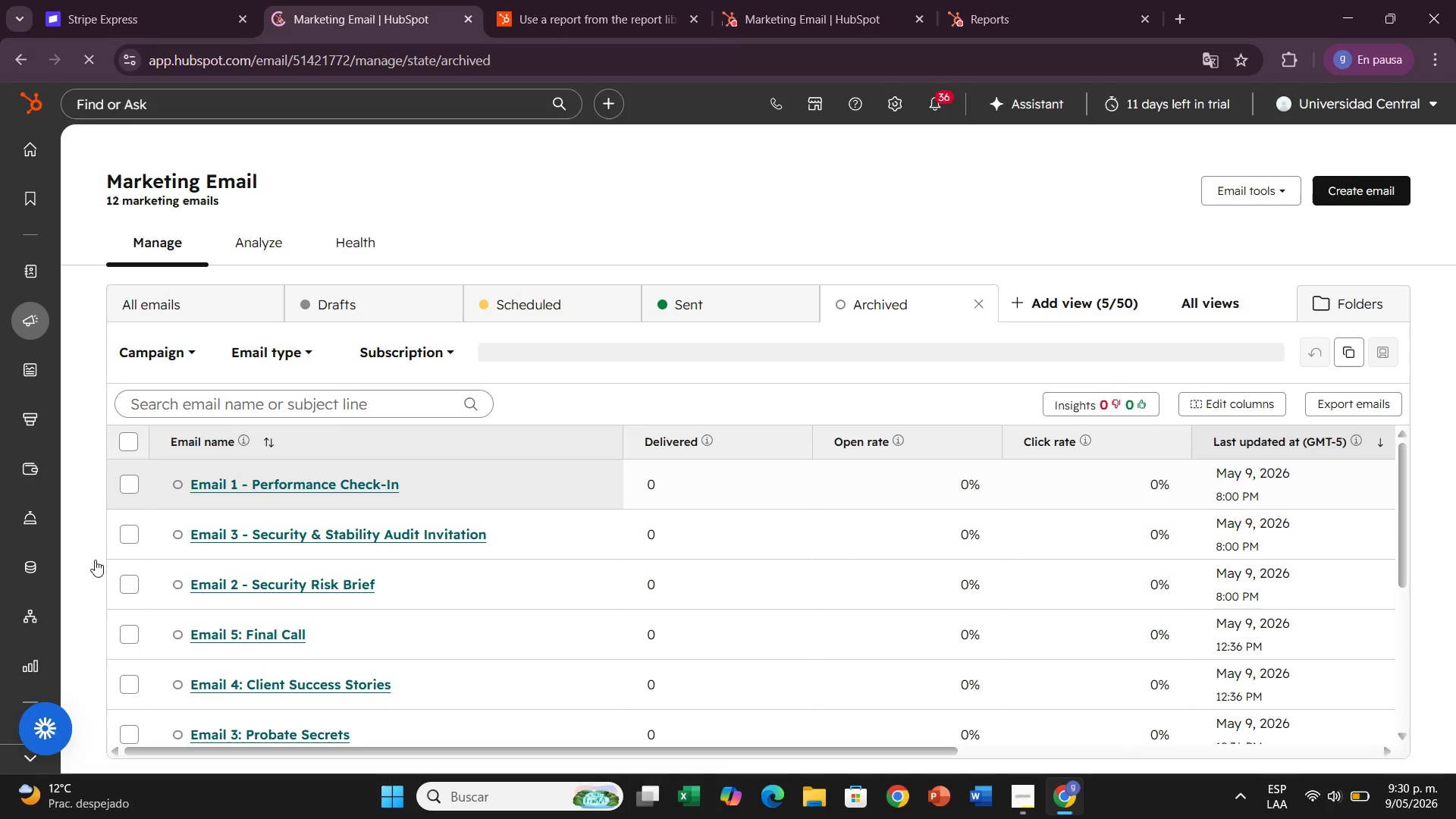 
scroll: coordinate [275, 564], scroll_direction: down, amount: 4.0
 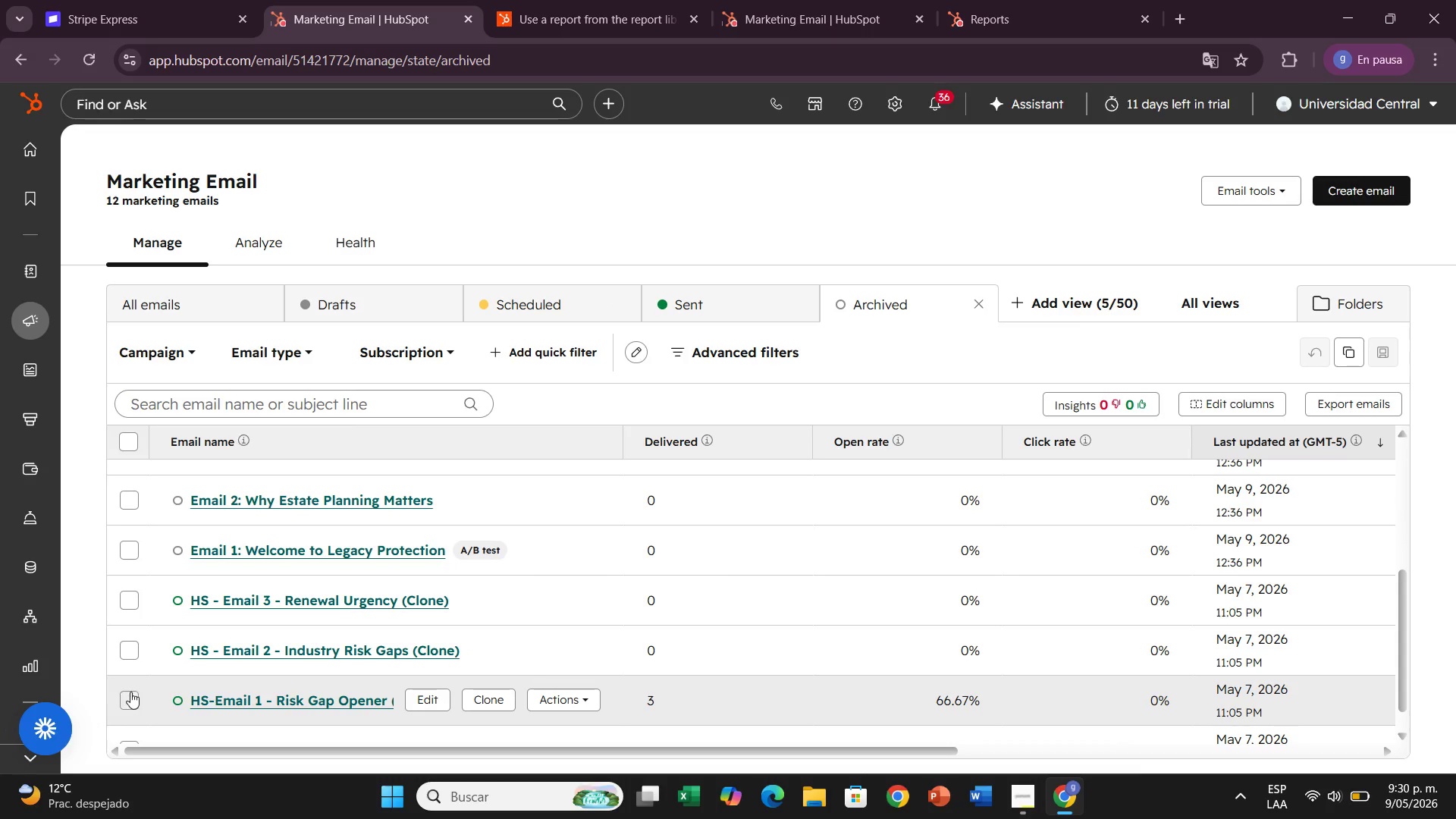 
left_click([131, 699])
 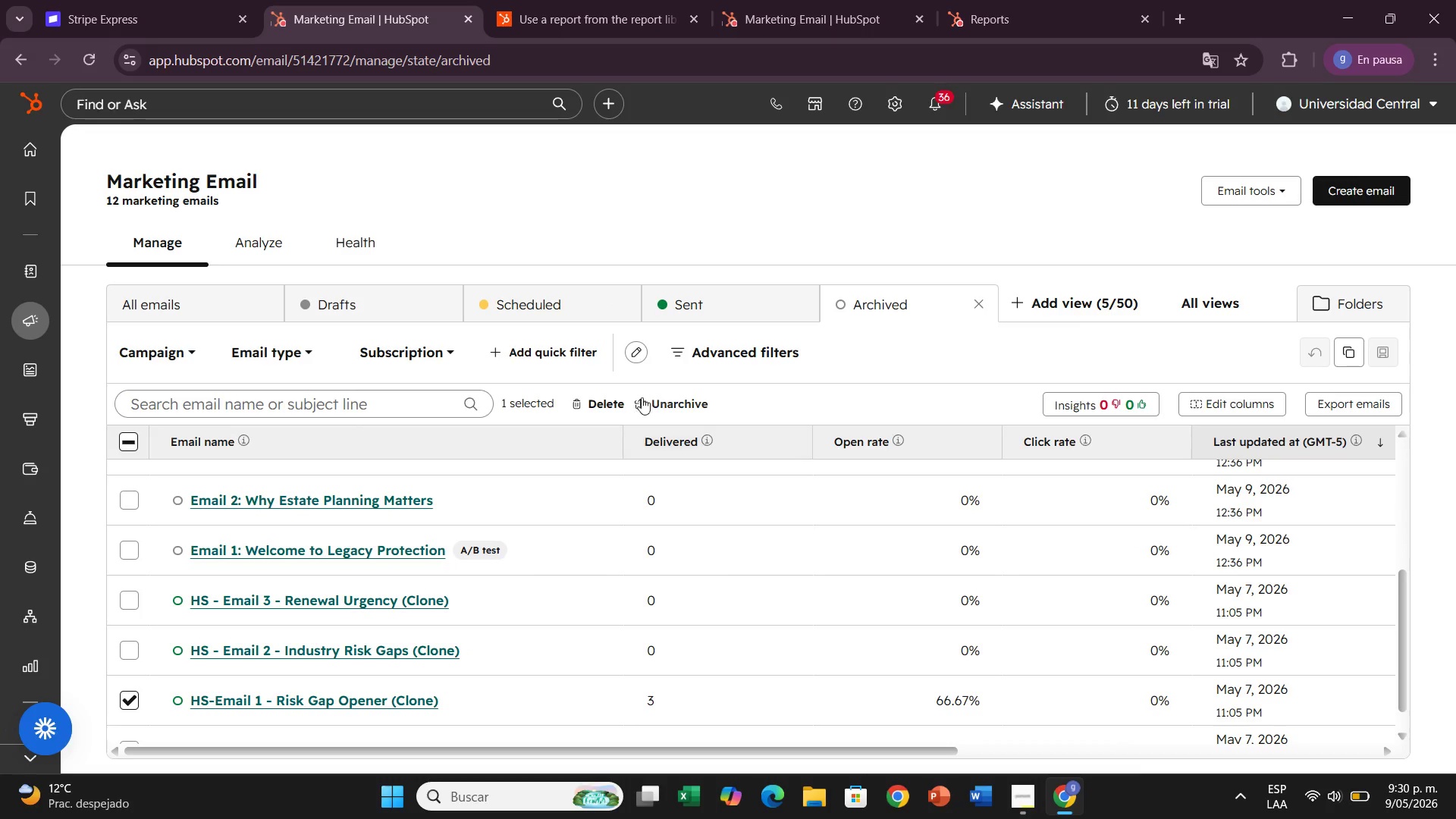 
left_click([600, 400])
 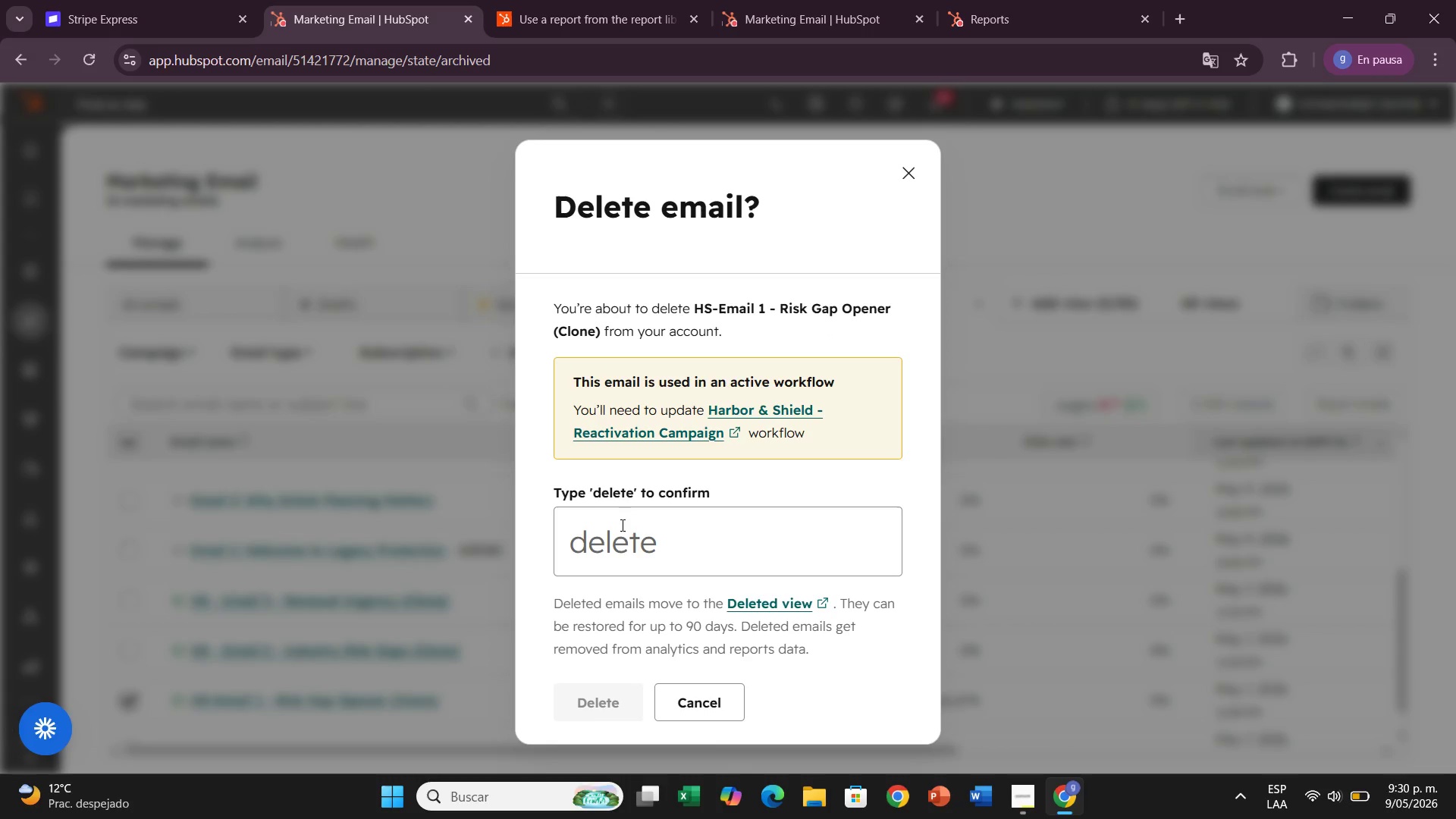 
left_click([621, 527])
 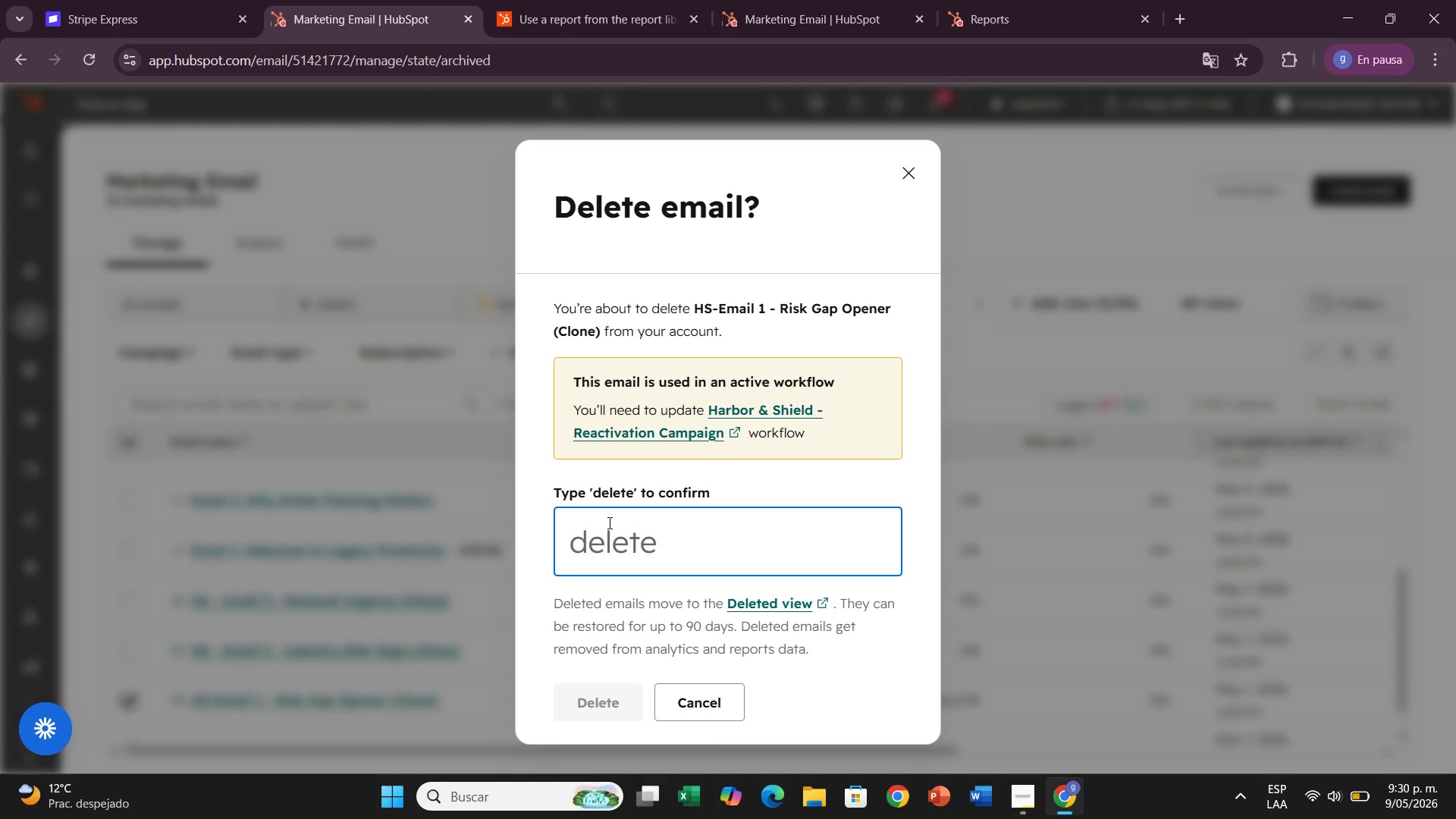 
type(deltet)
 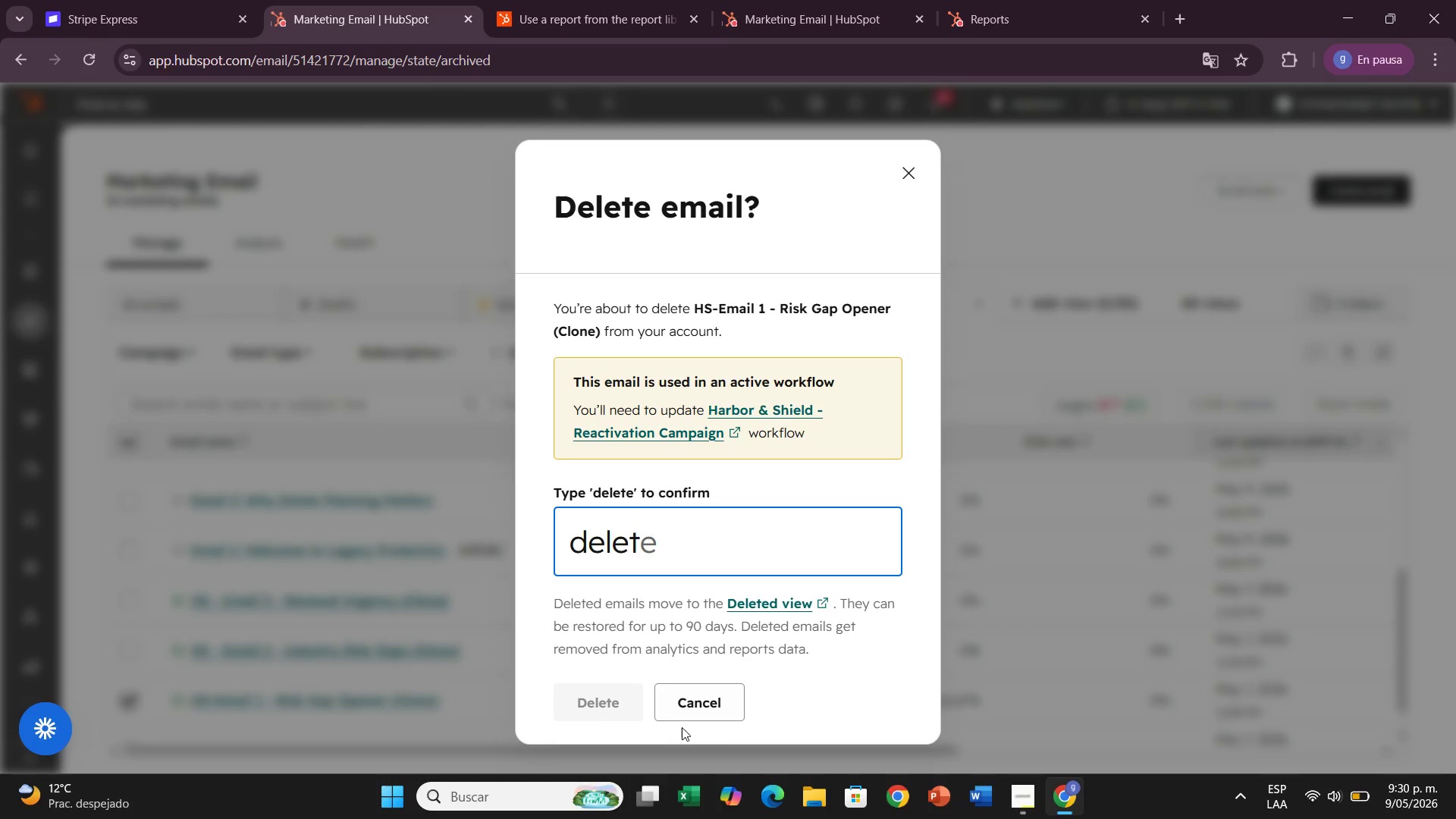 
type(we)
 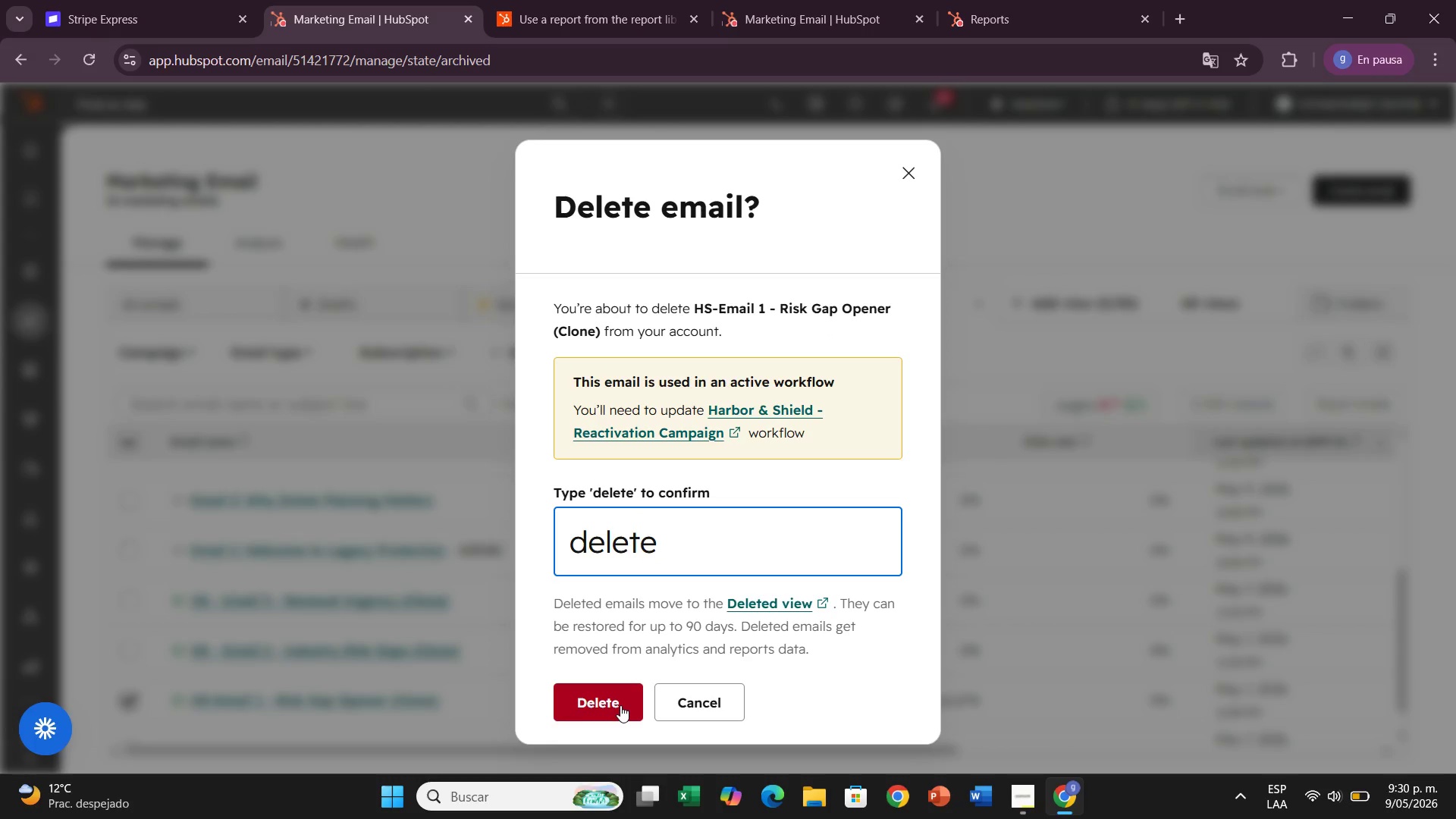 
left_click([620, 705])
 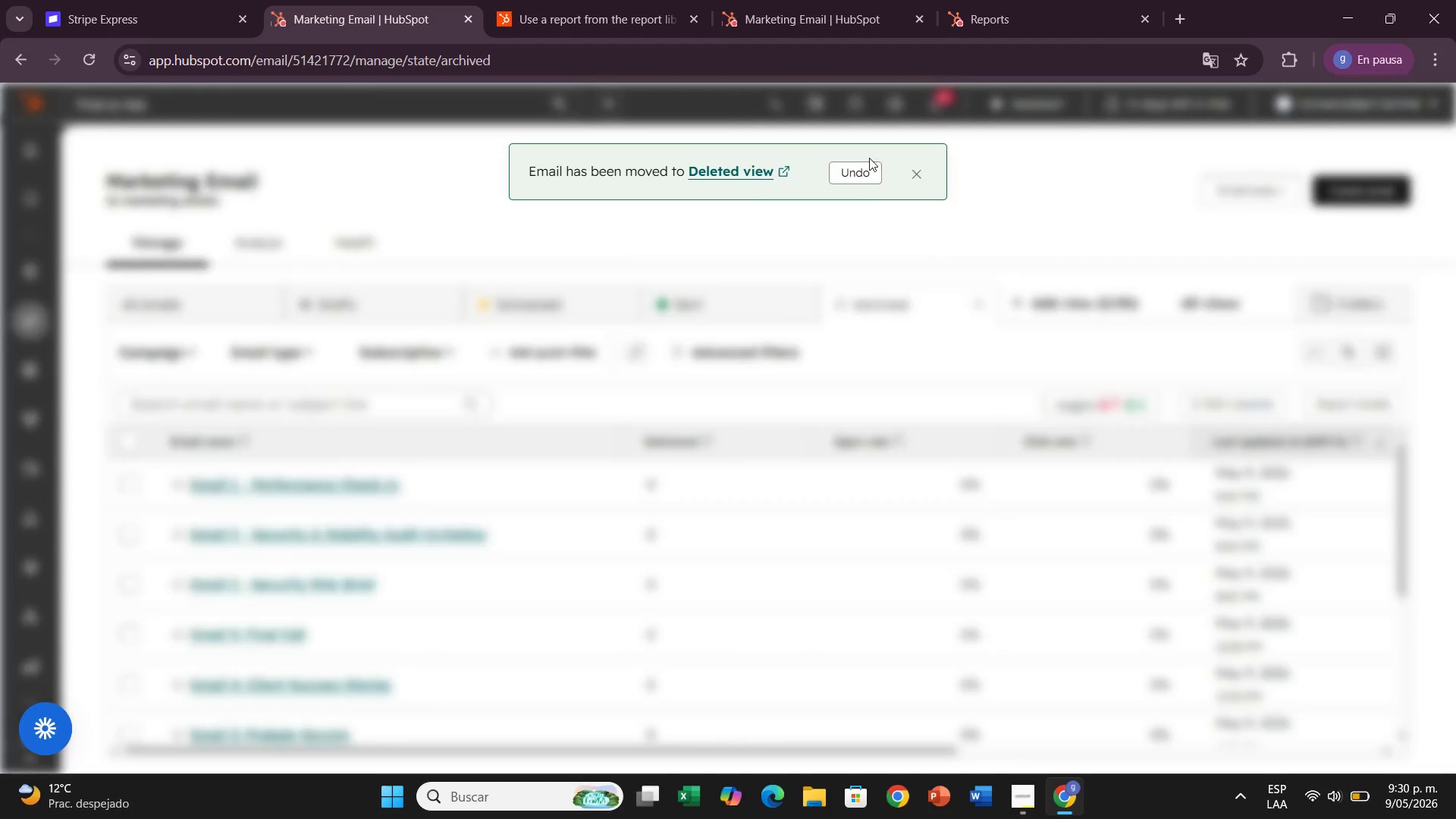 
left_click([908, 177])
 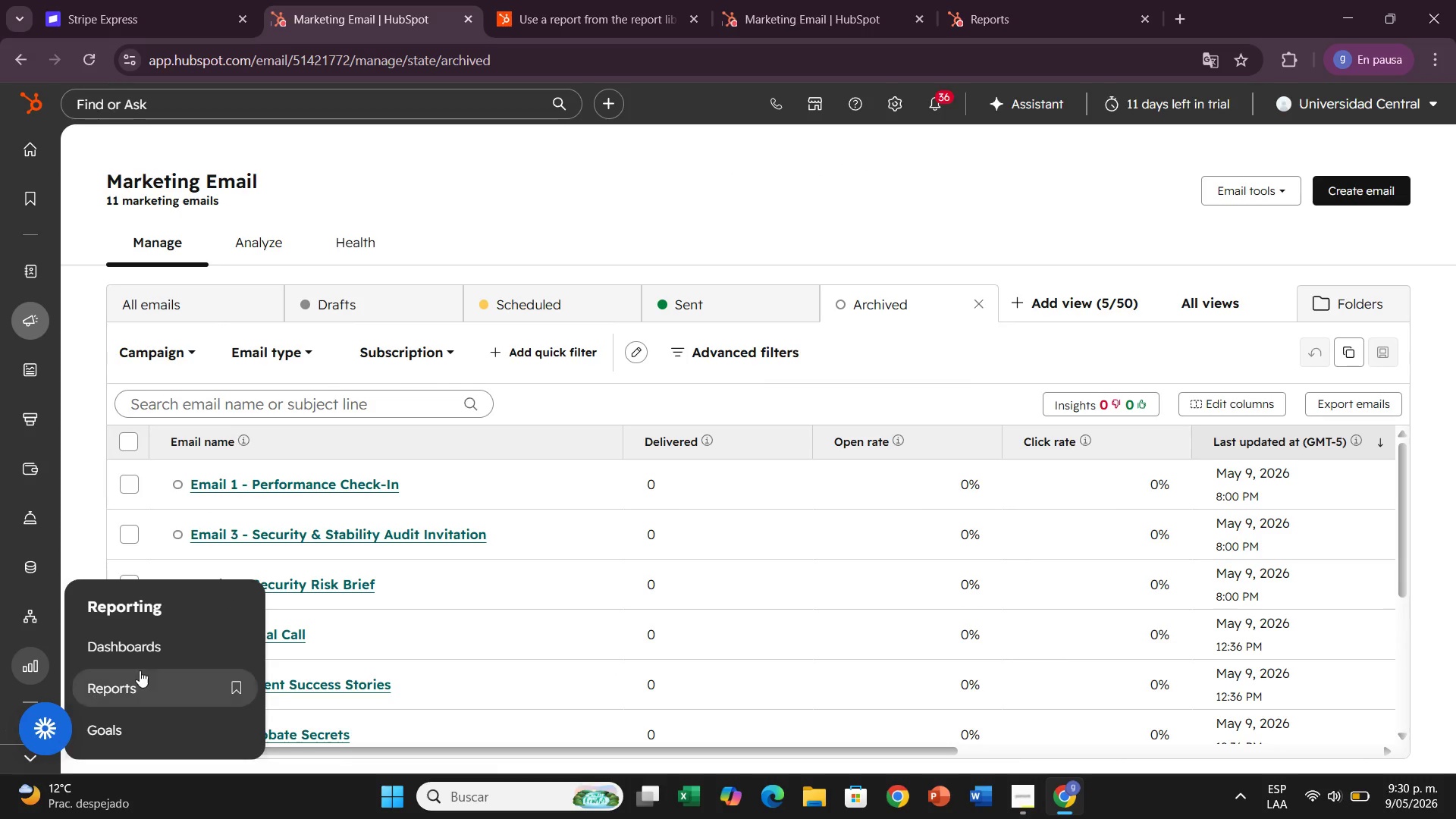 
left_click([154, 652])
 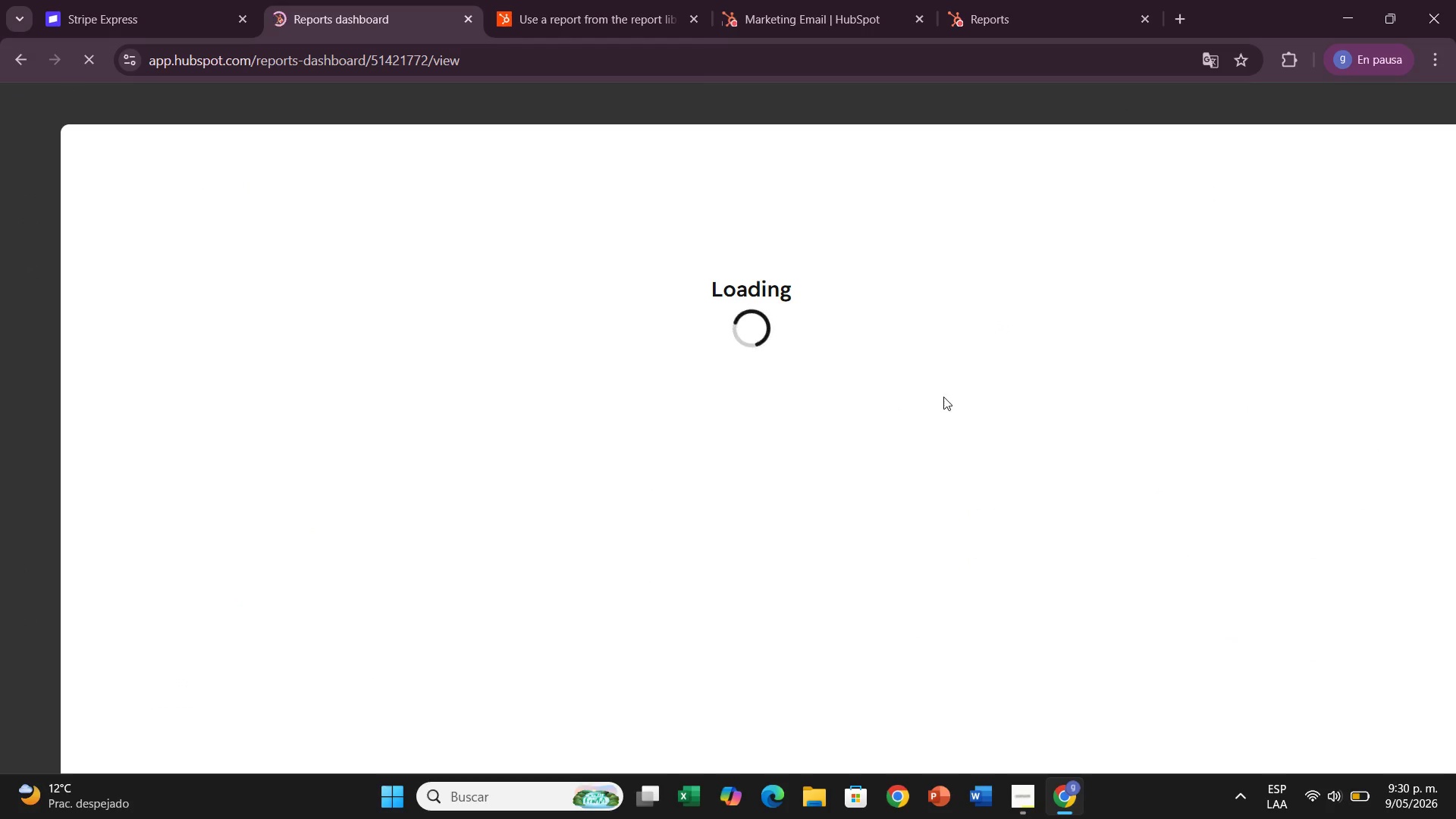 